 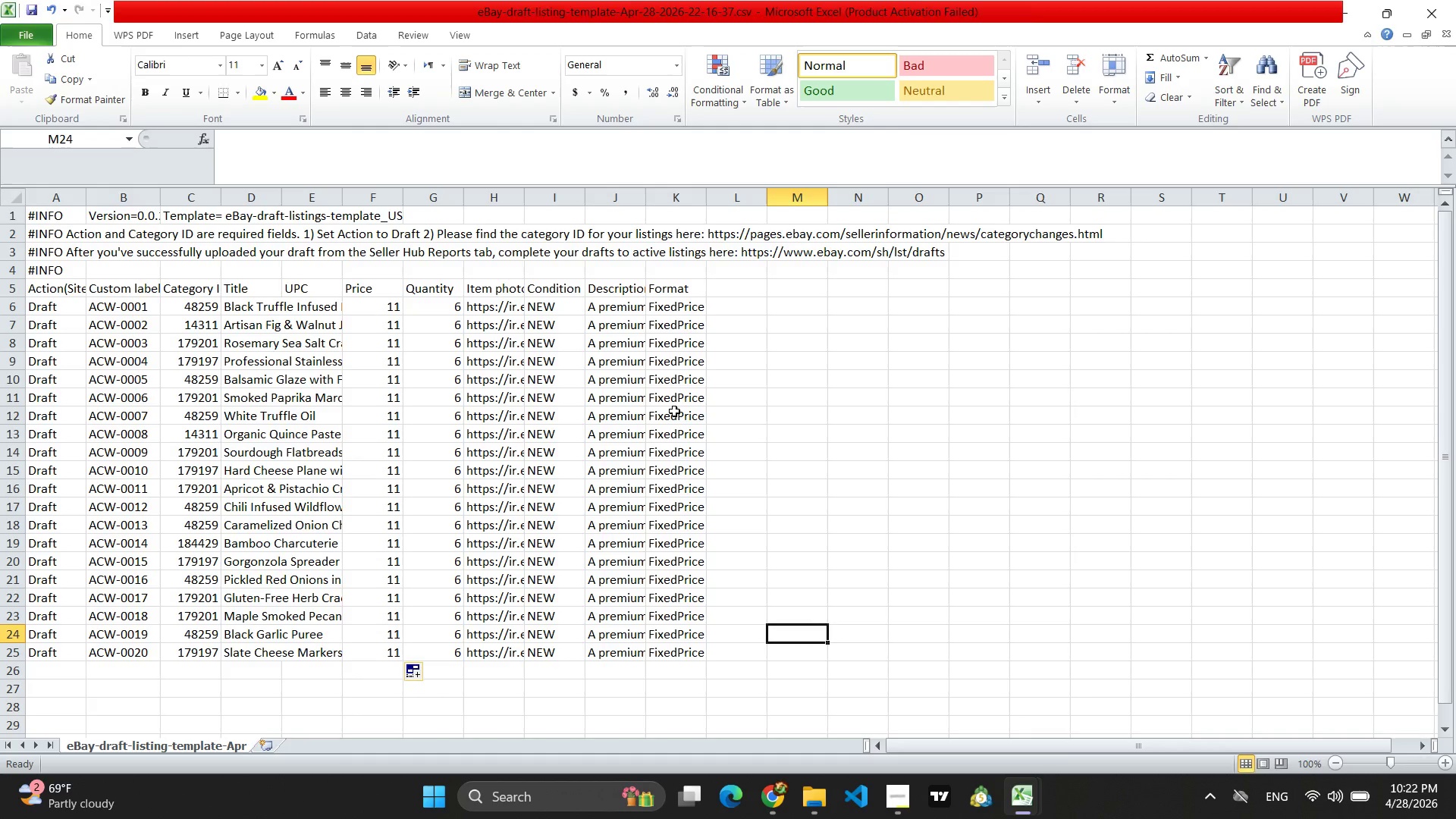 
key(Control+S)
 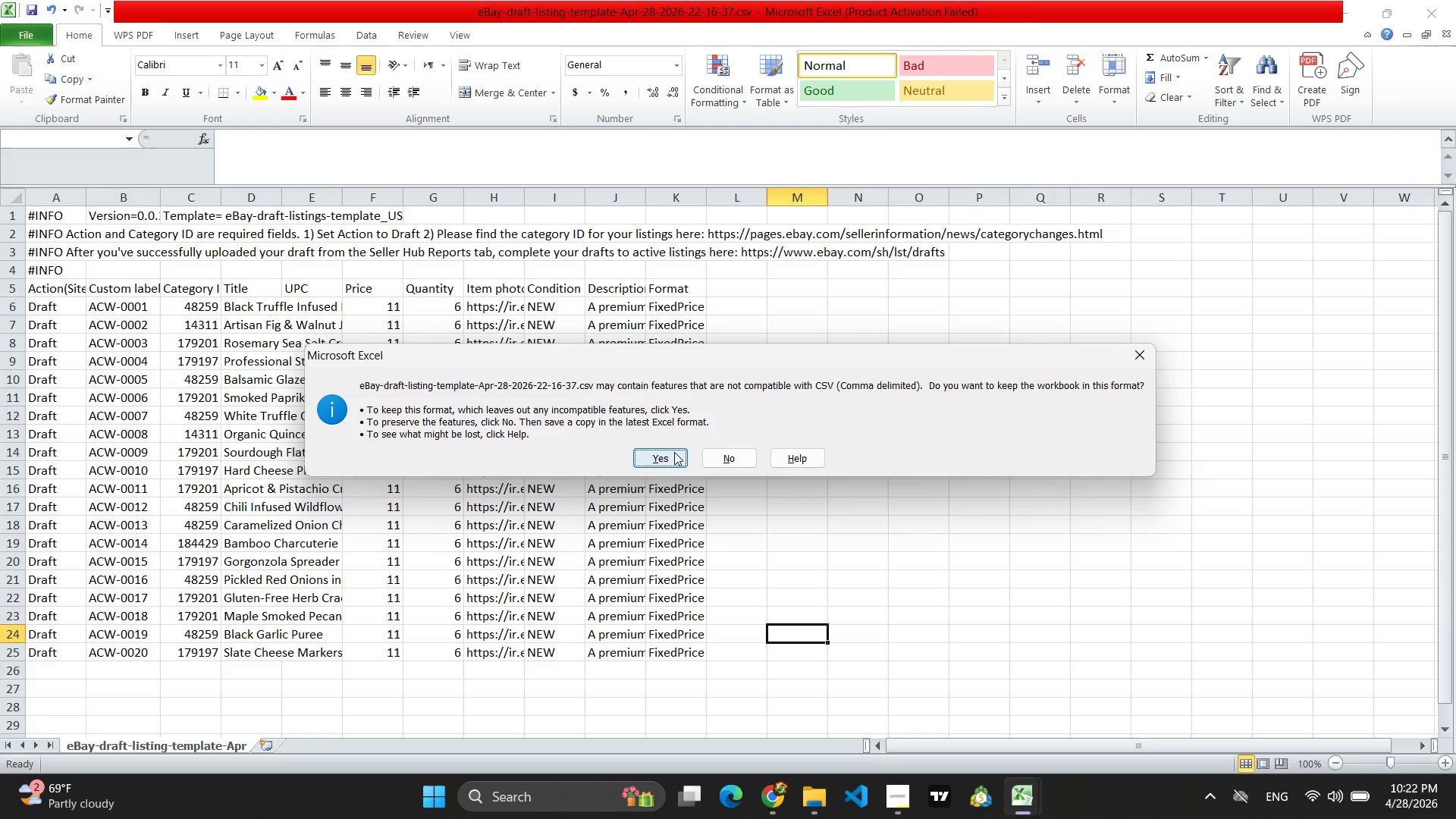 
wait(12.59)
 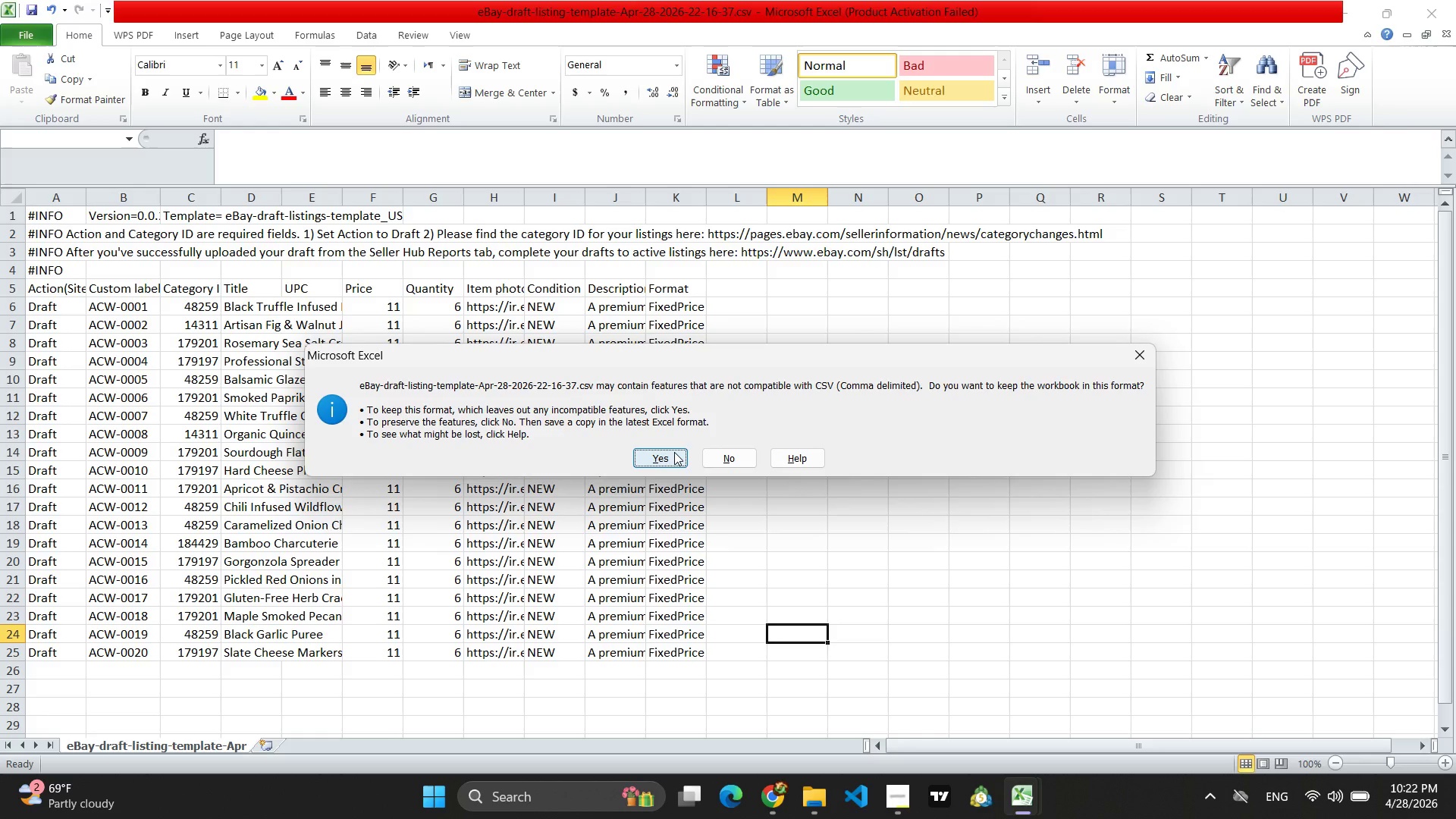 
left_click([674, 452])
 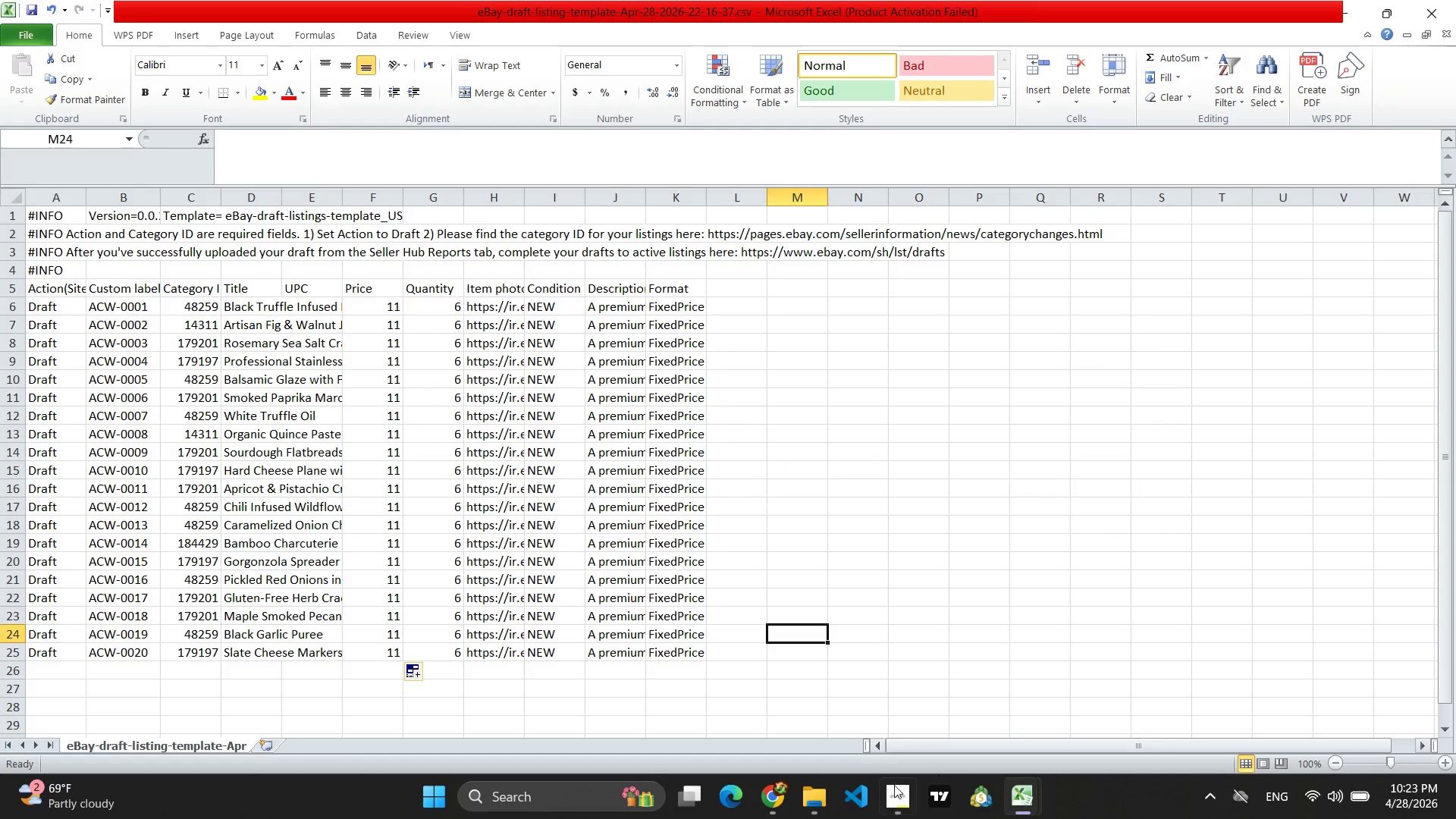 
left_click([783, 801])
 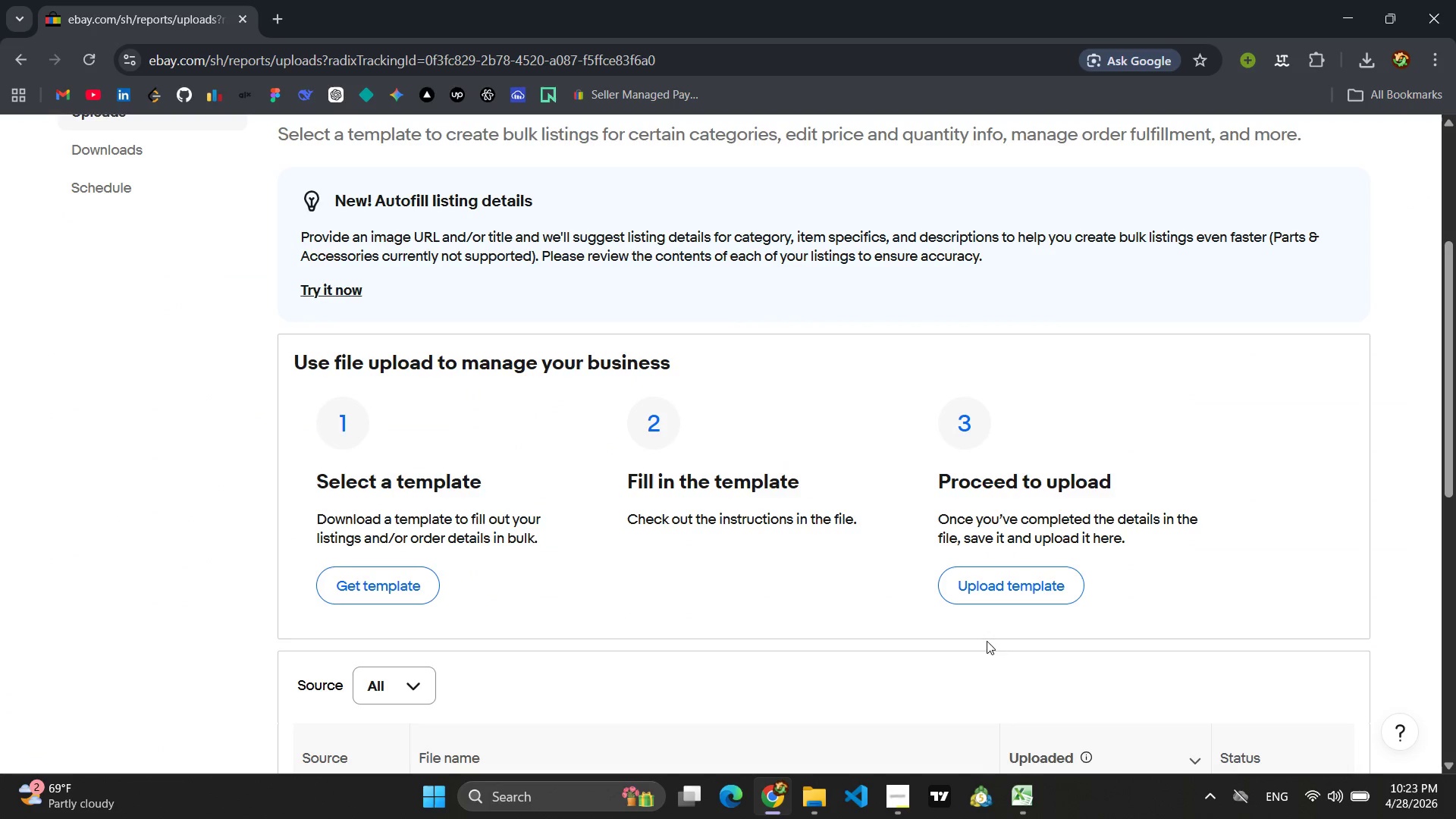 
left_click([1033, 569])
 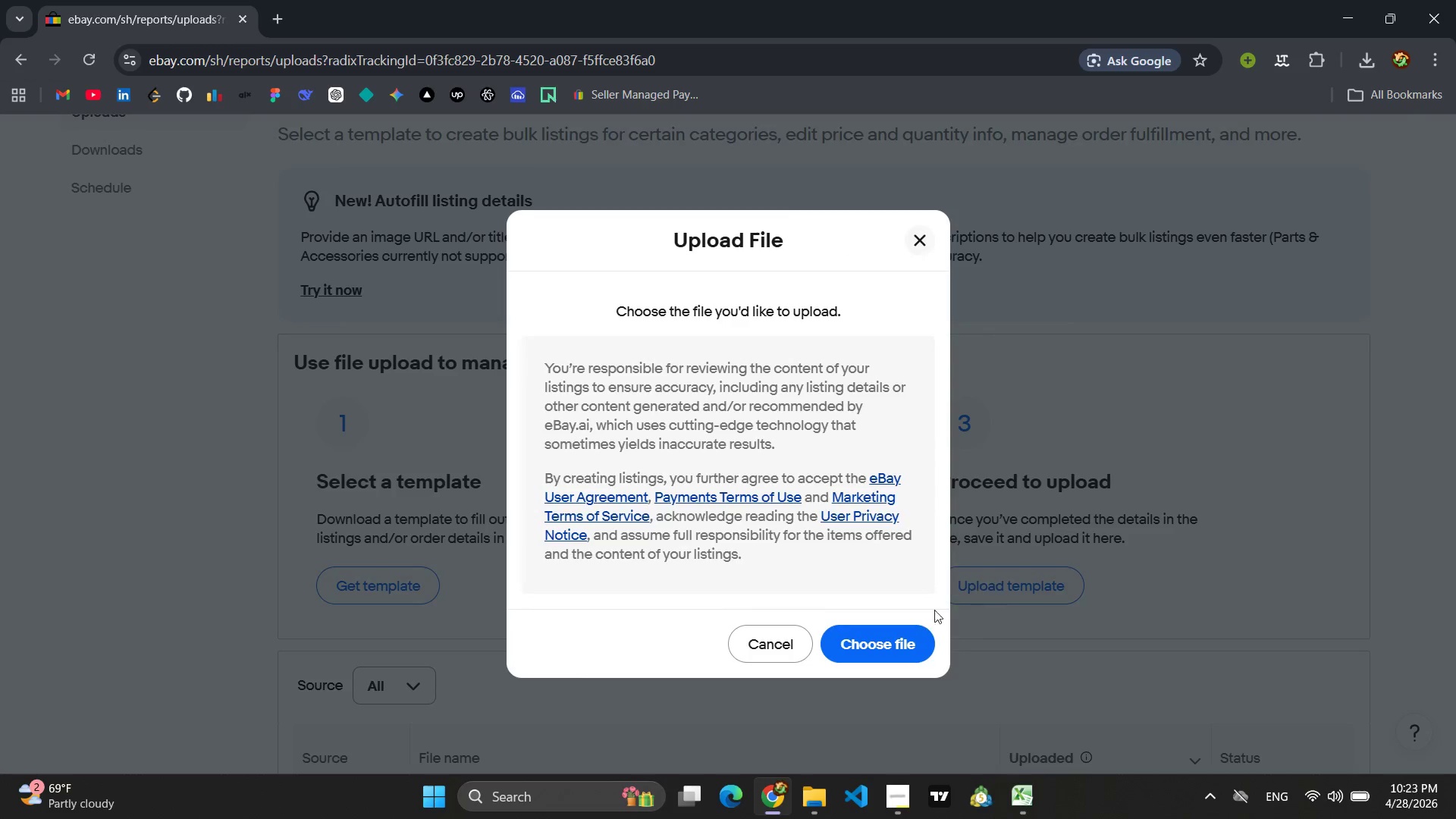 
left_click([872, 651])
 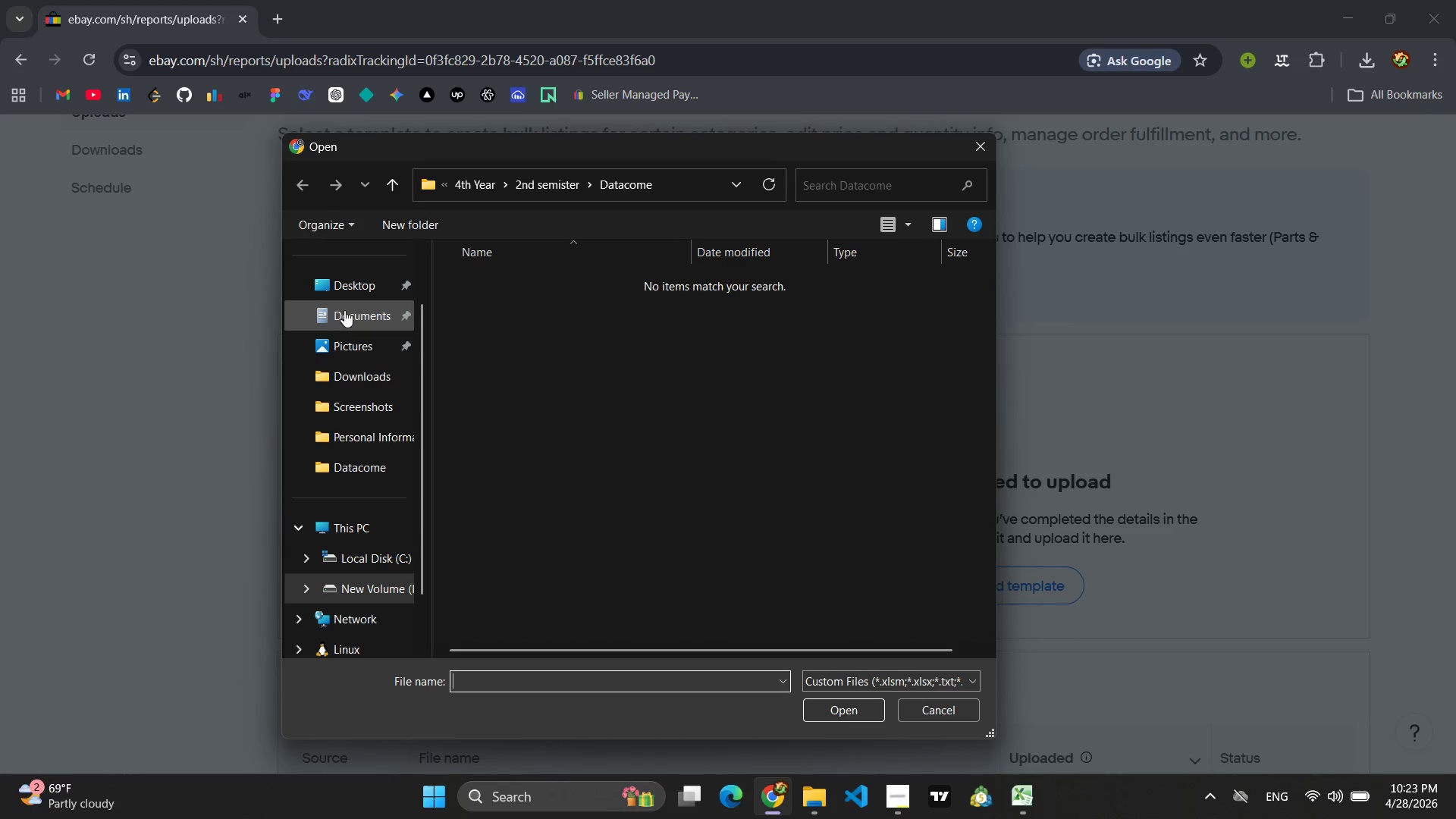 
left_click([344, 292])
 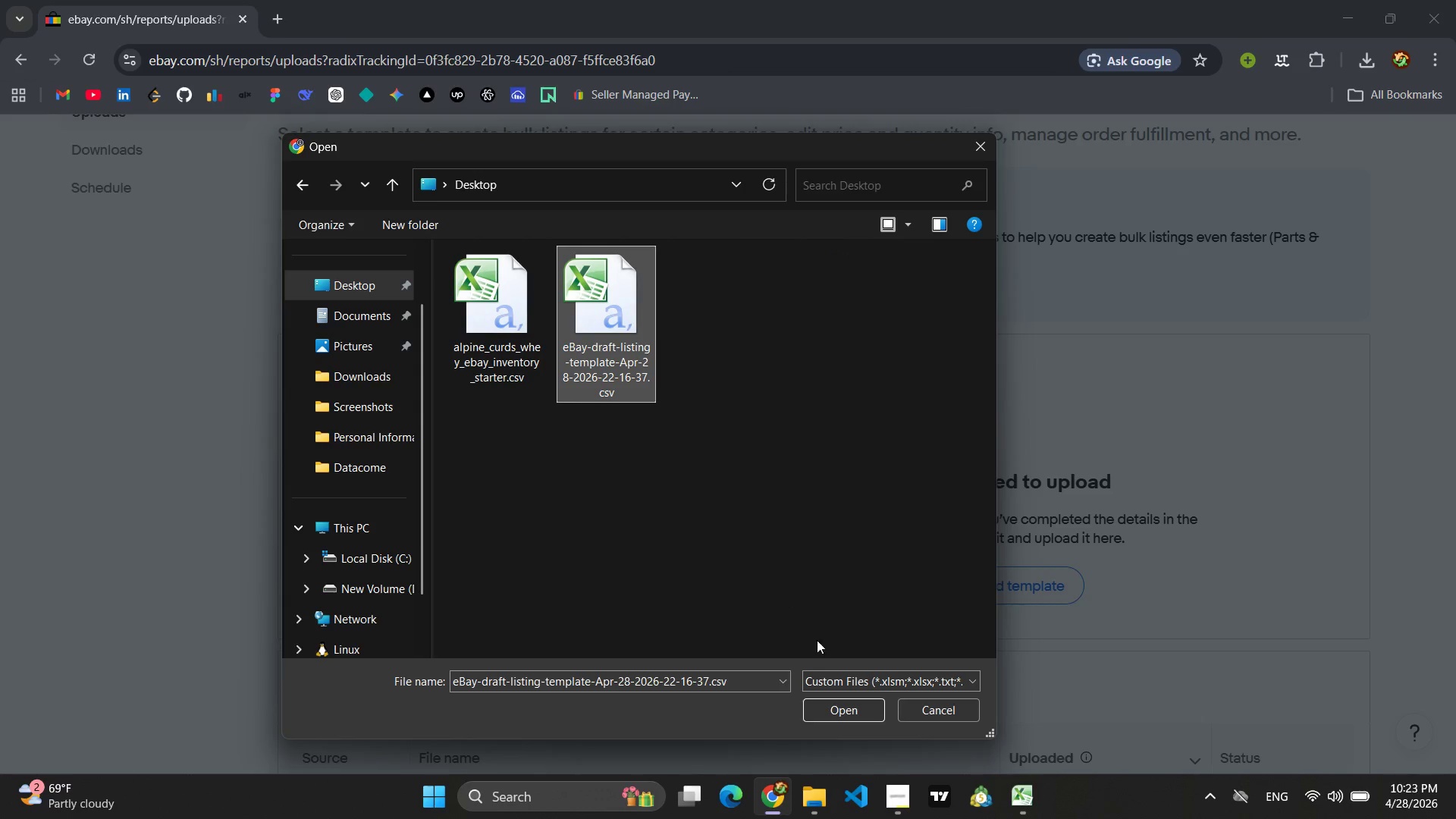 
left_click([842, 708])
 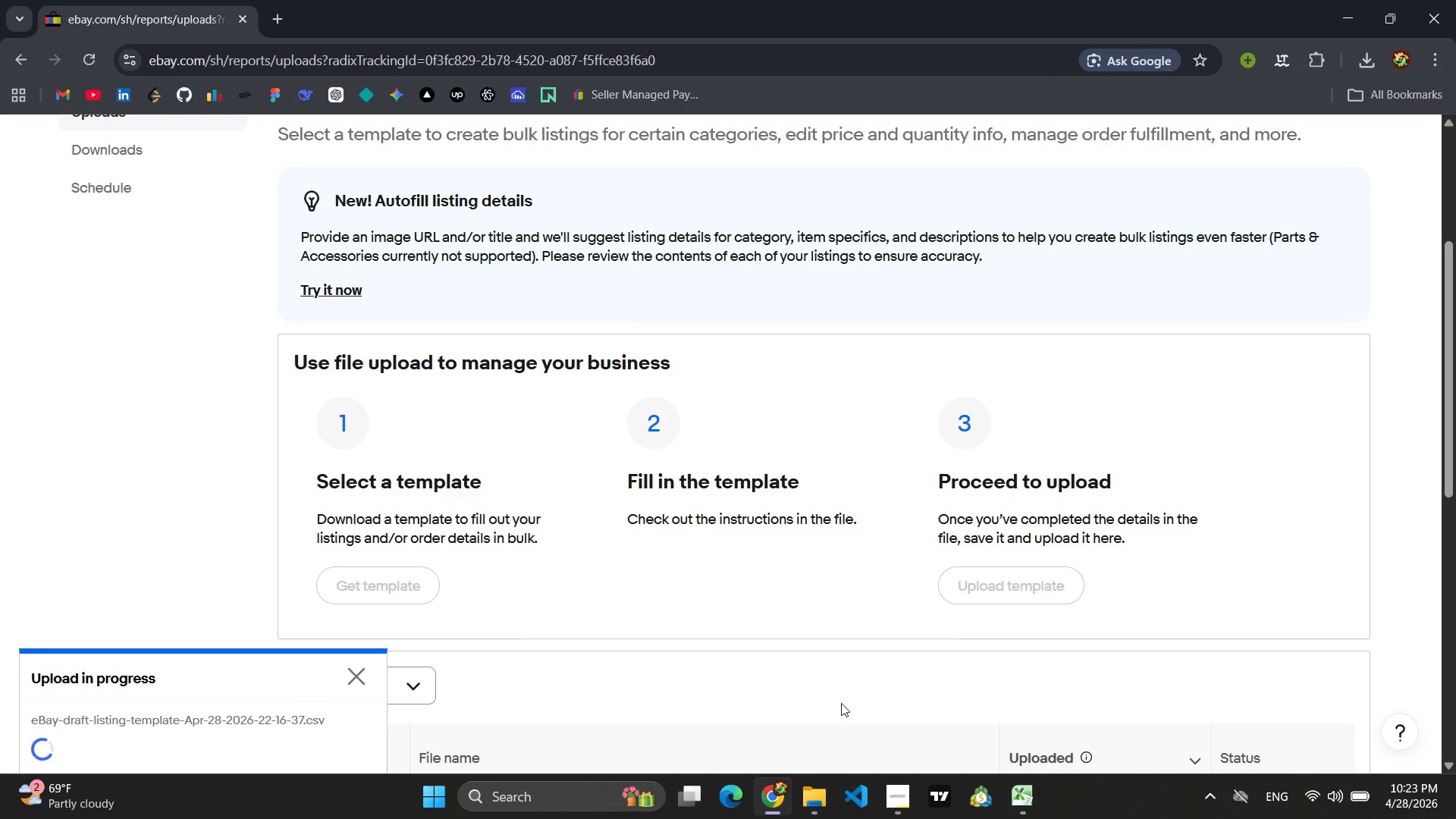 
scroll: coordinate [844, 642], scroll_direction: none, amount: 0.0
 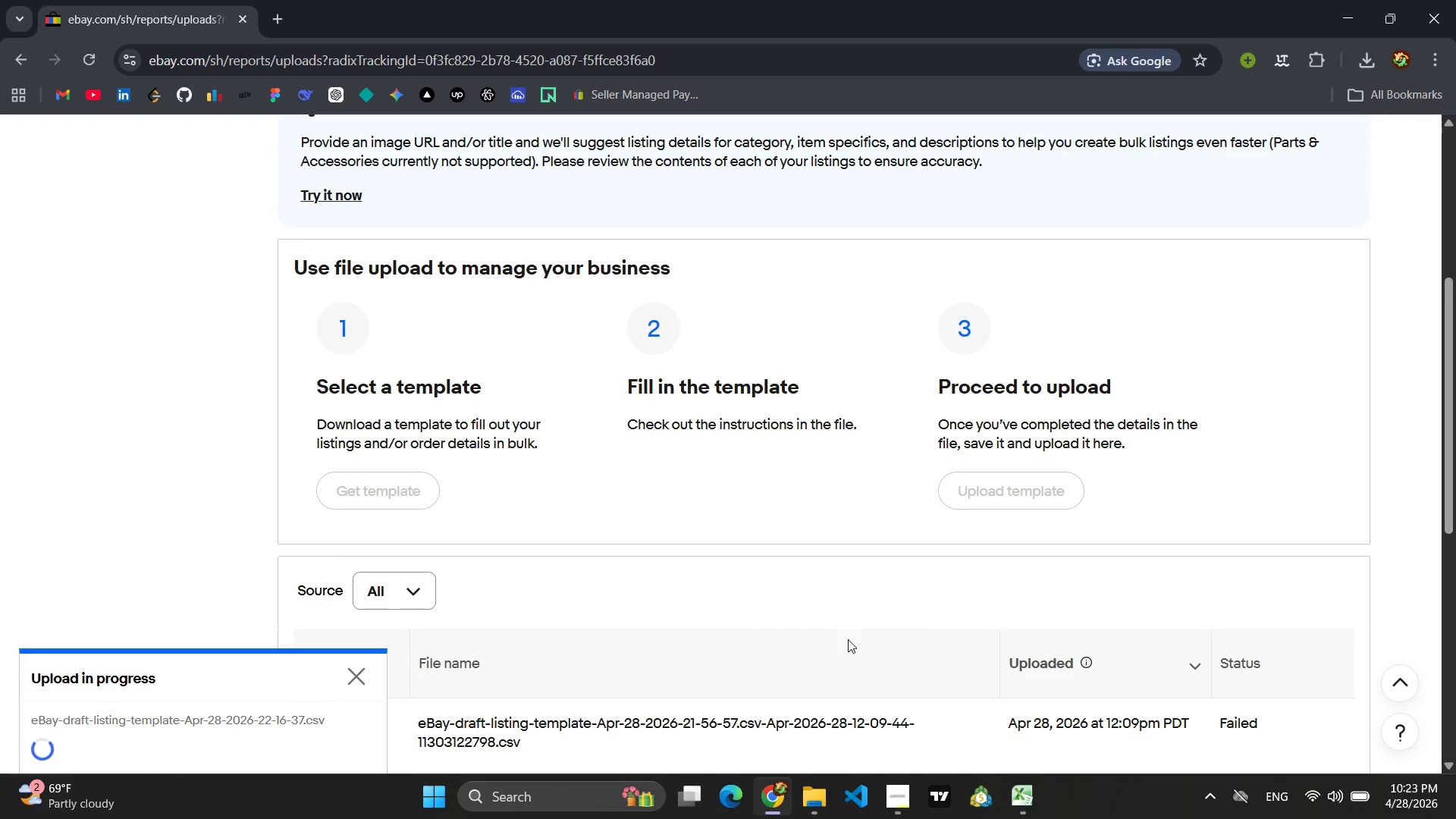 
scroll: coordinate [849, 639], scroll_direction: down, amount: 1.0
 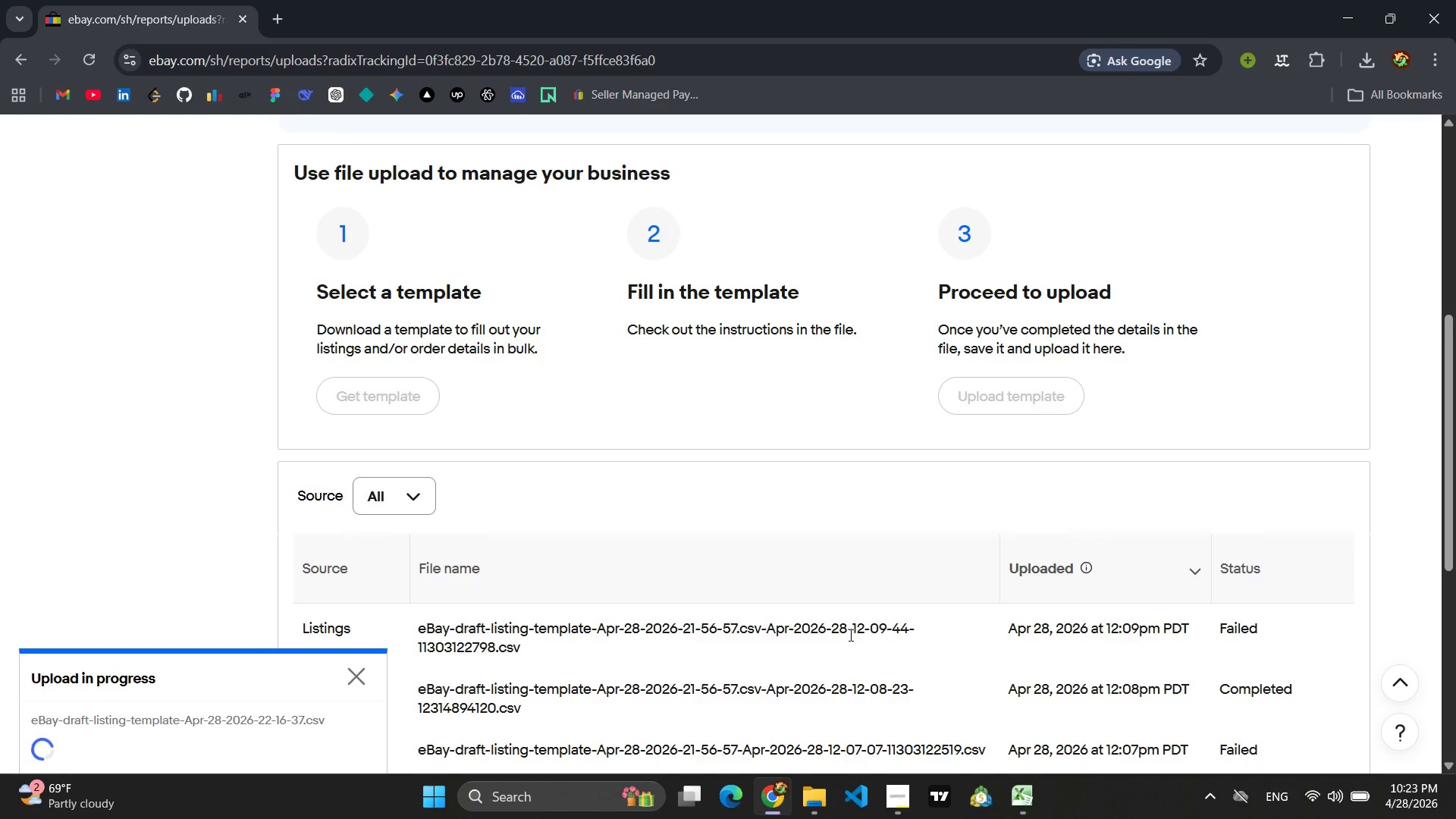 
wait(7.96)
 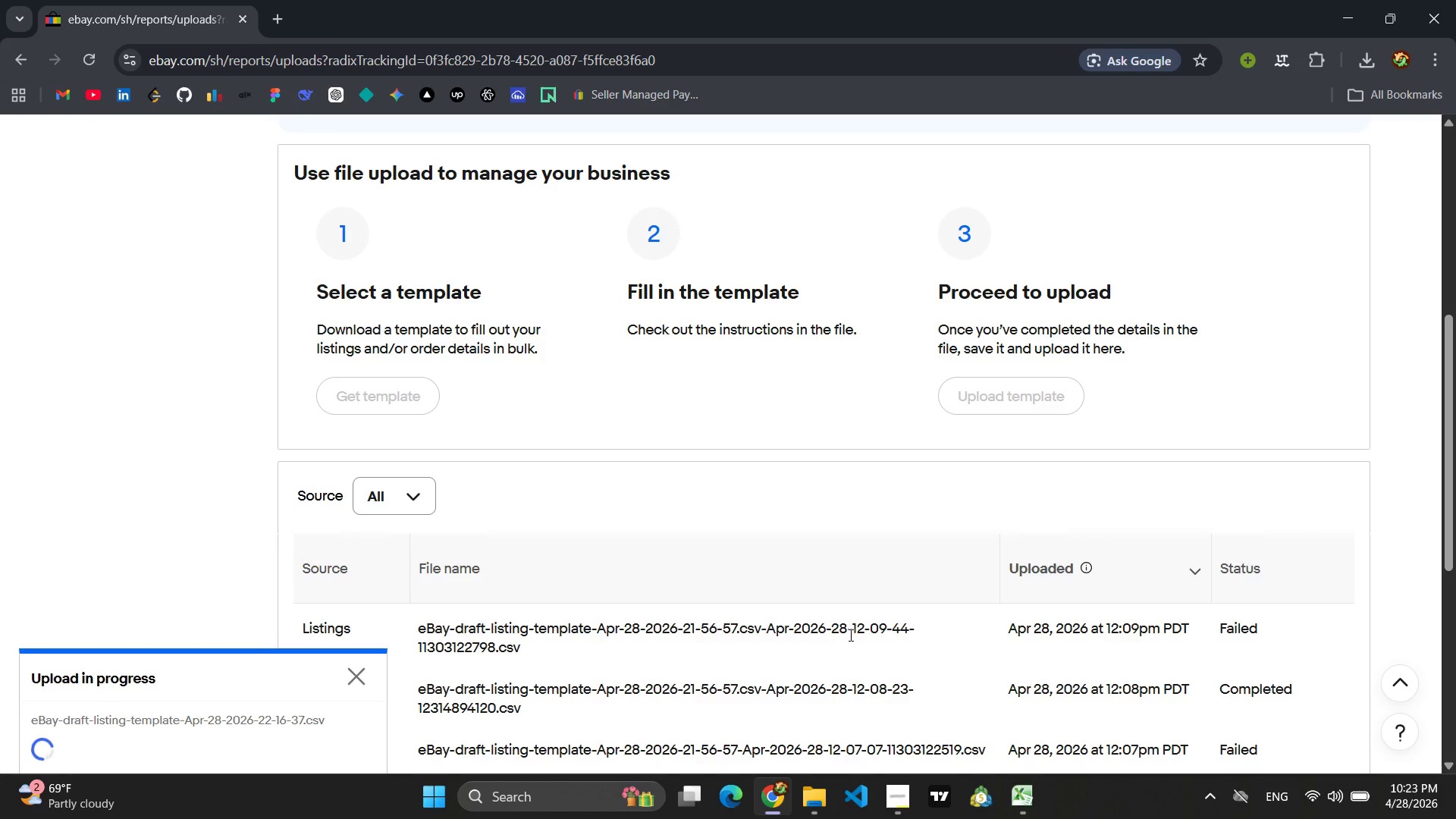 
left_click([108, 748])
 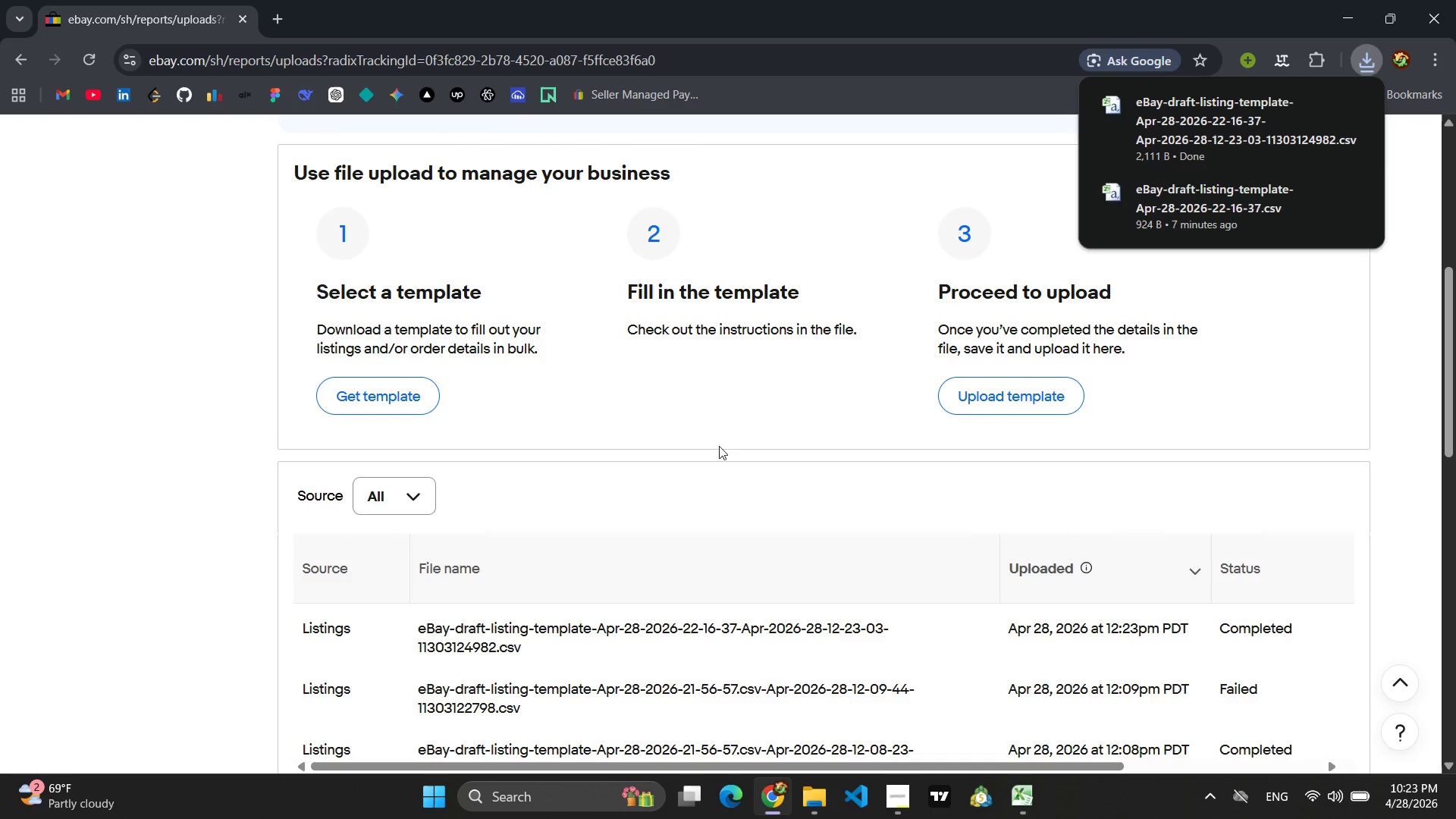 
left_click([1252, 121])
 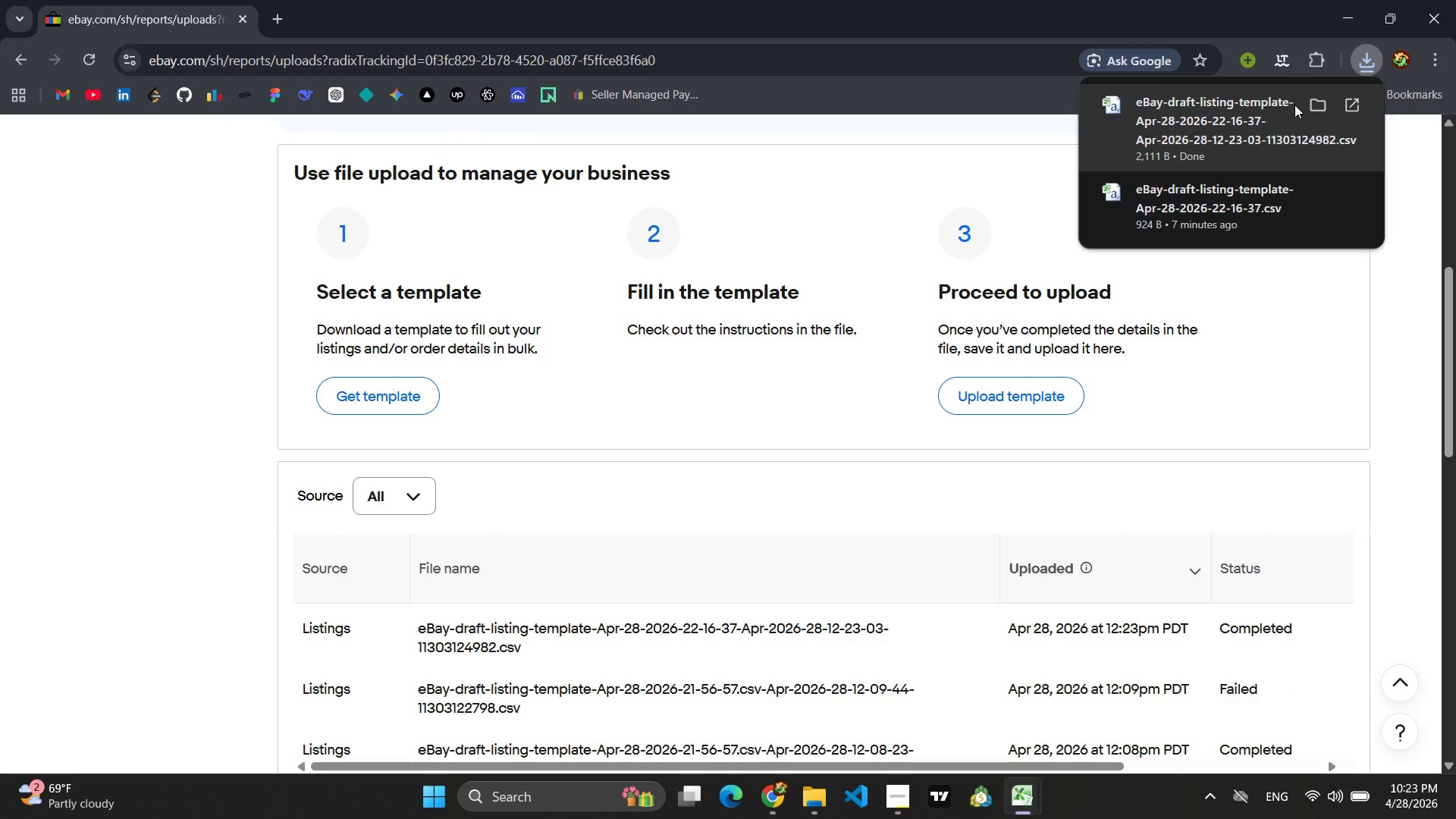 
left_click([1310, 99])
 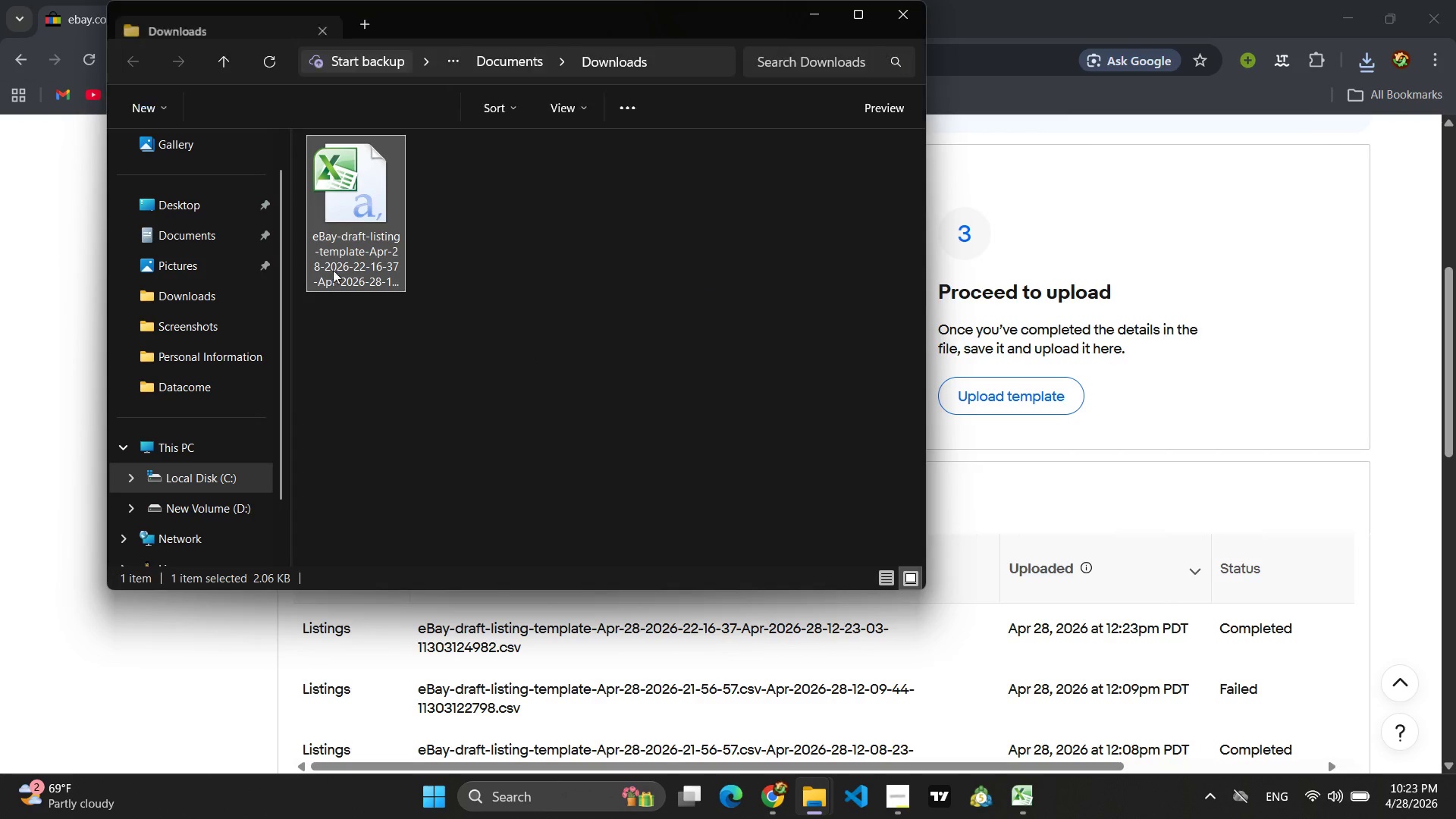 
double_click([362, 196])
 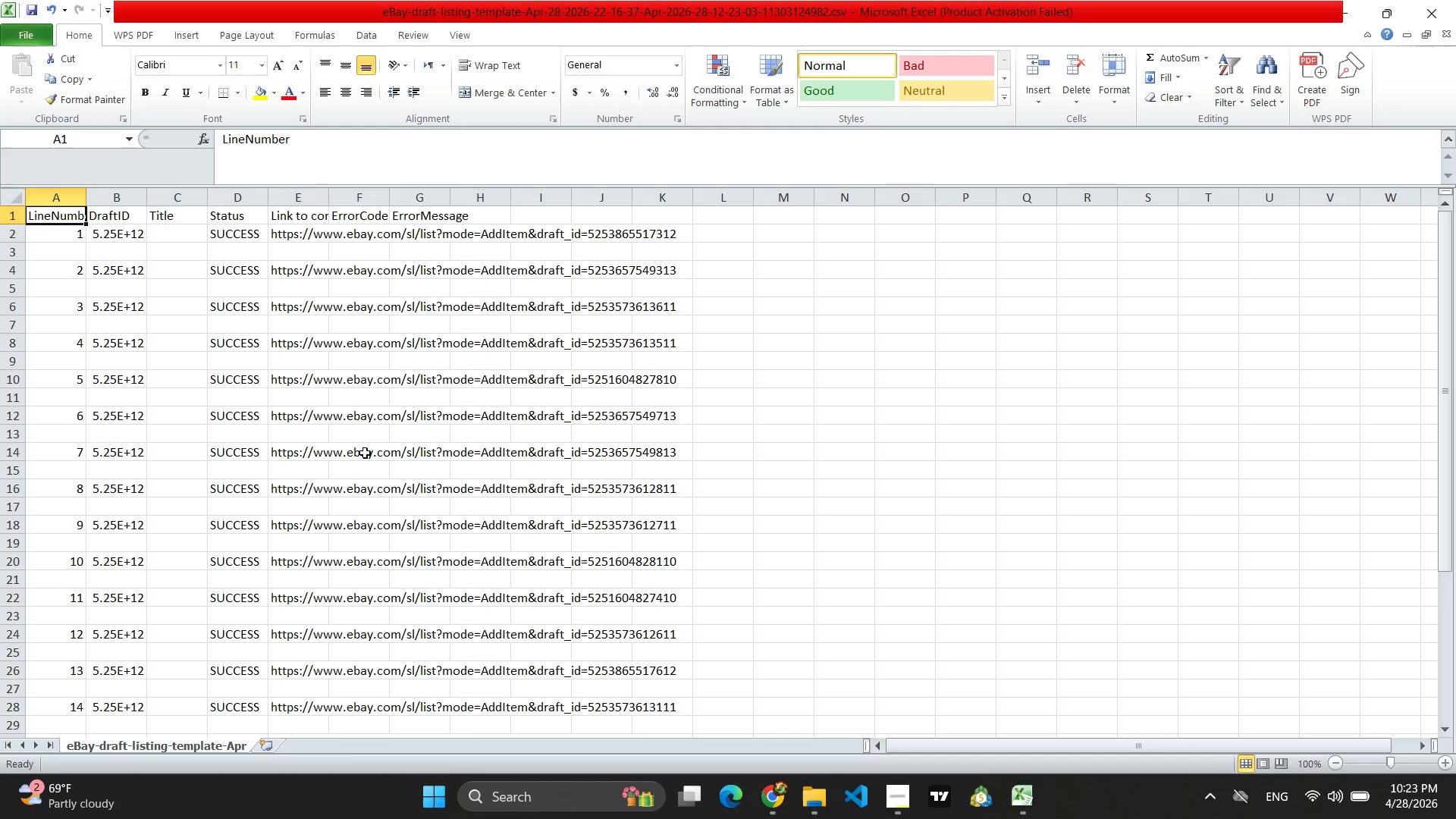 
scroll: coordinate [373, 460], scroll_direction: down, amount: 6.0
 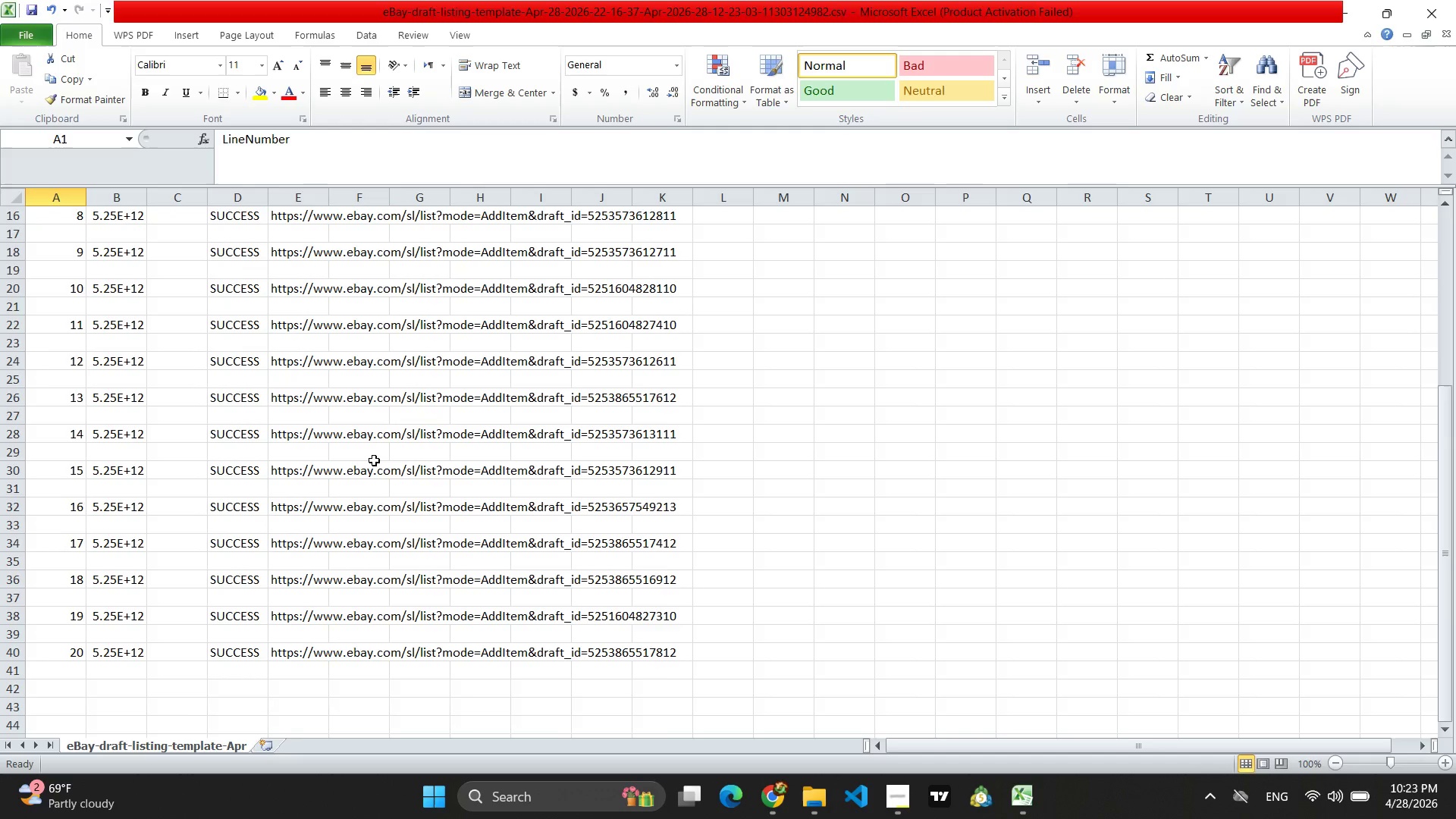 
scroll: coordinate [375, 460], scroll_direction: up, amount: 13.0
 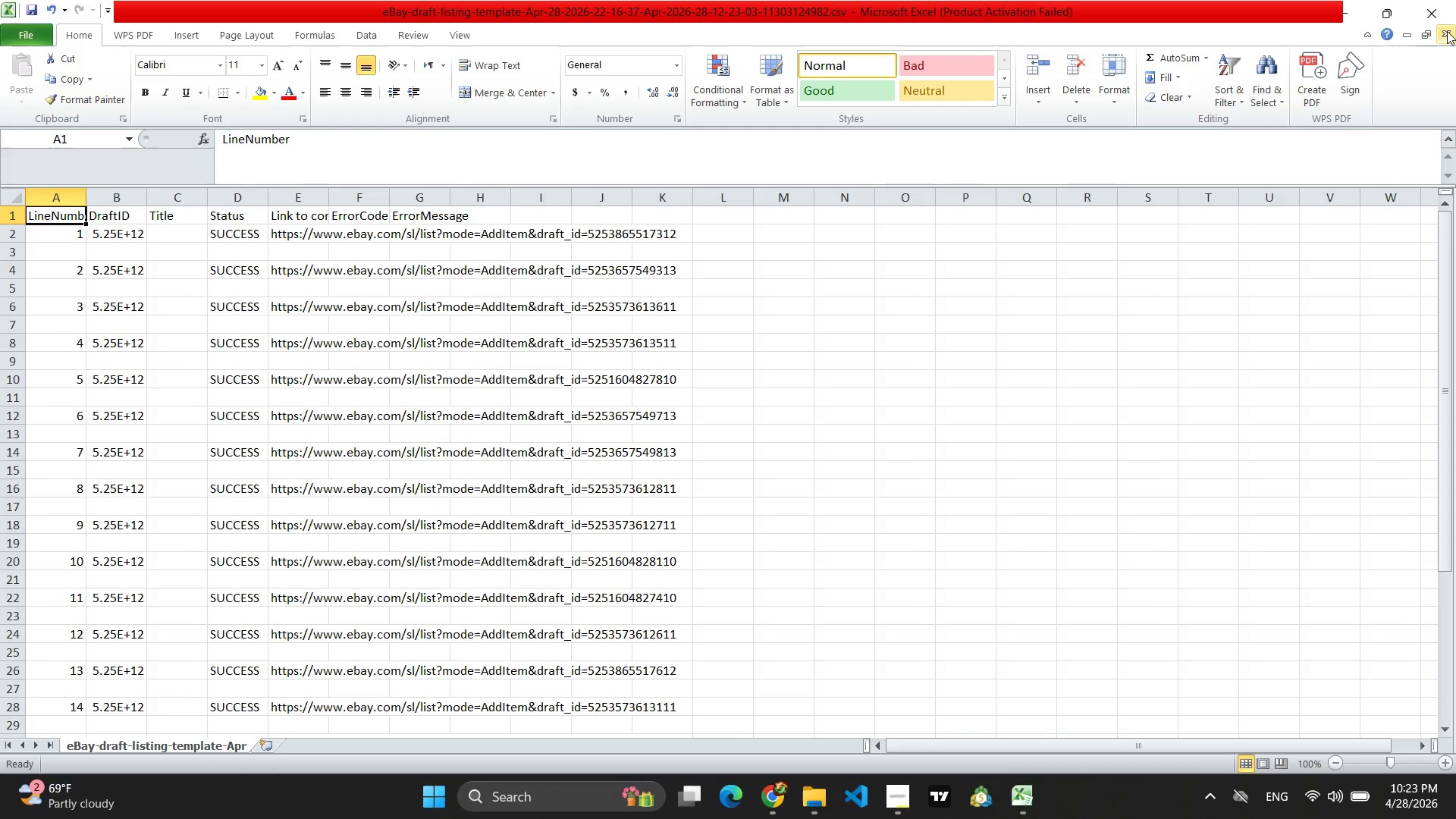 
left_click([1439, 17])
 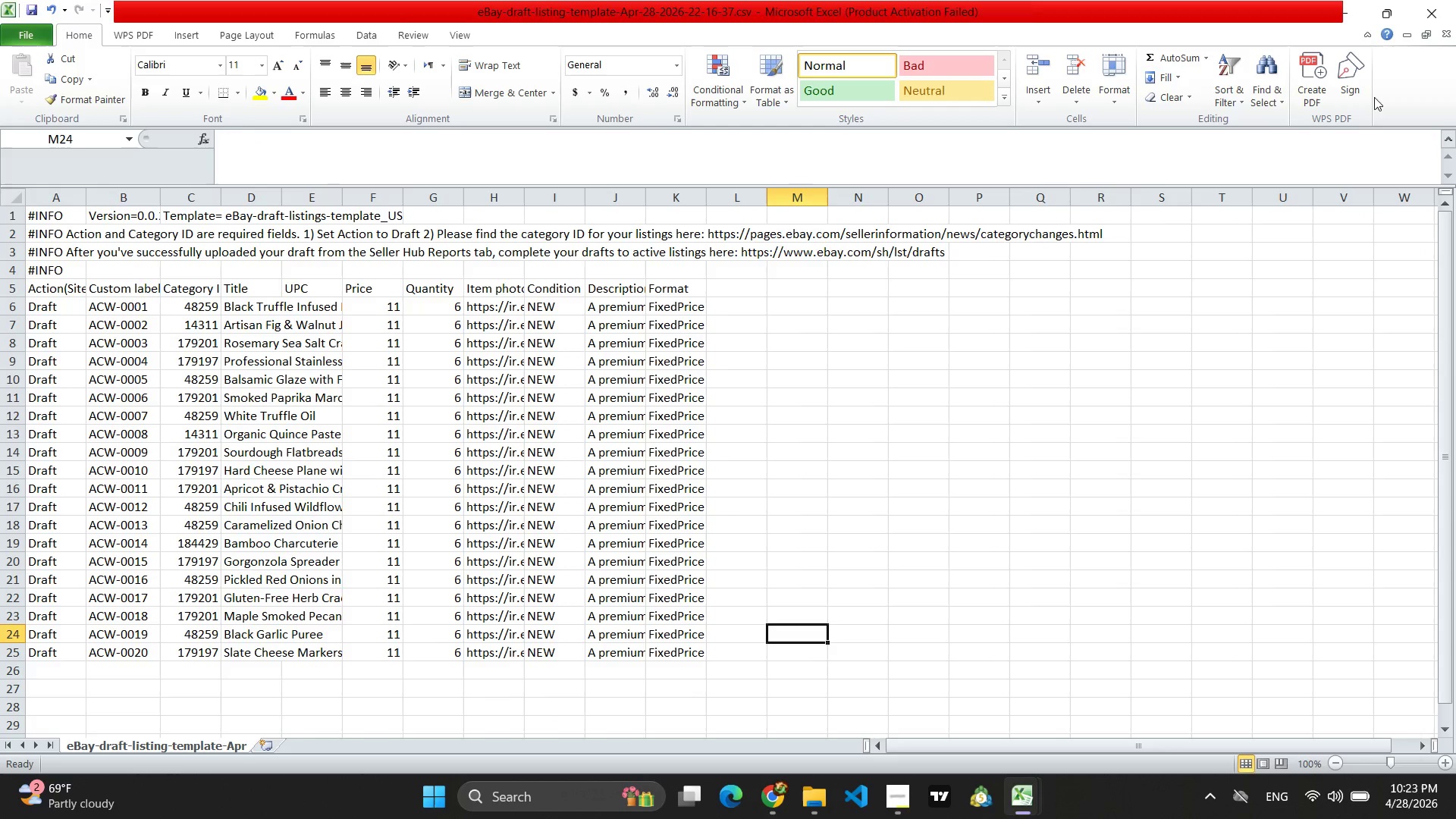 
left_click([1350, 13])
 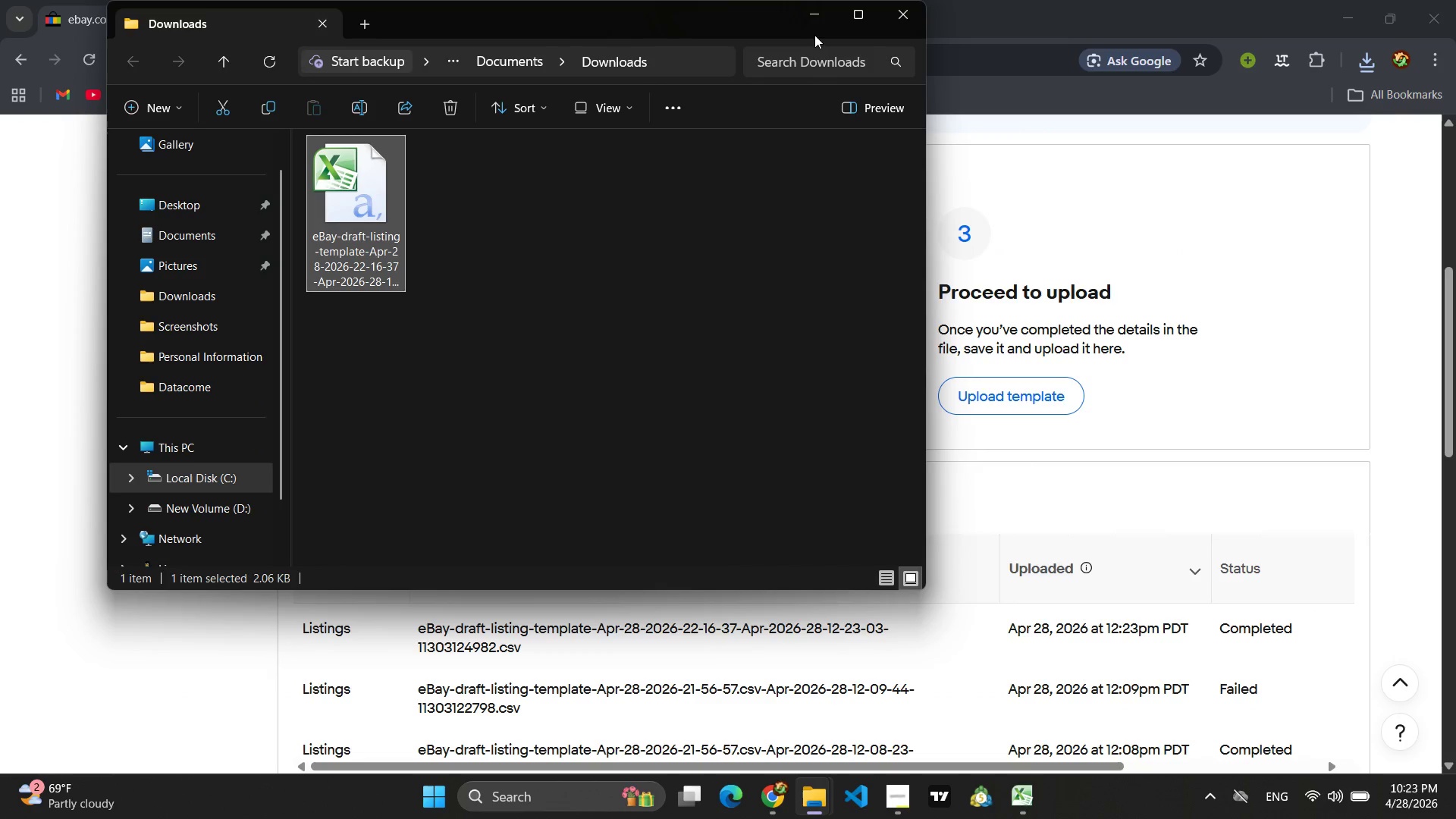 
left_click([813, 19])
 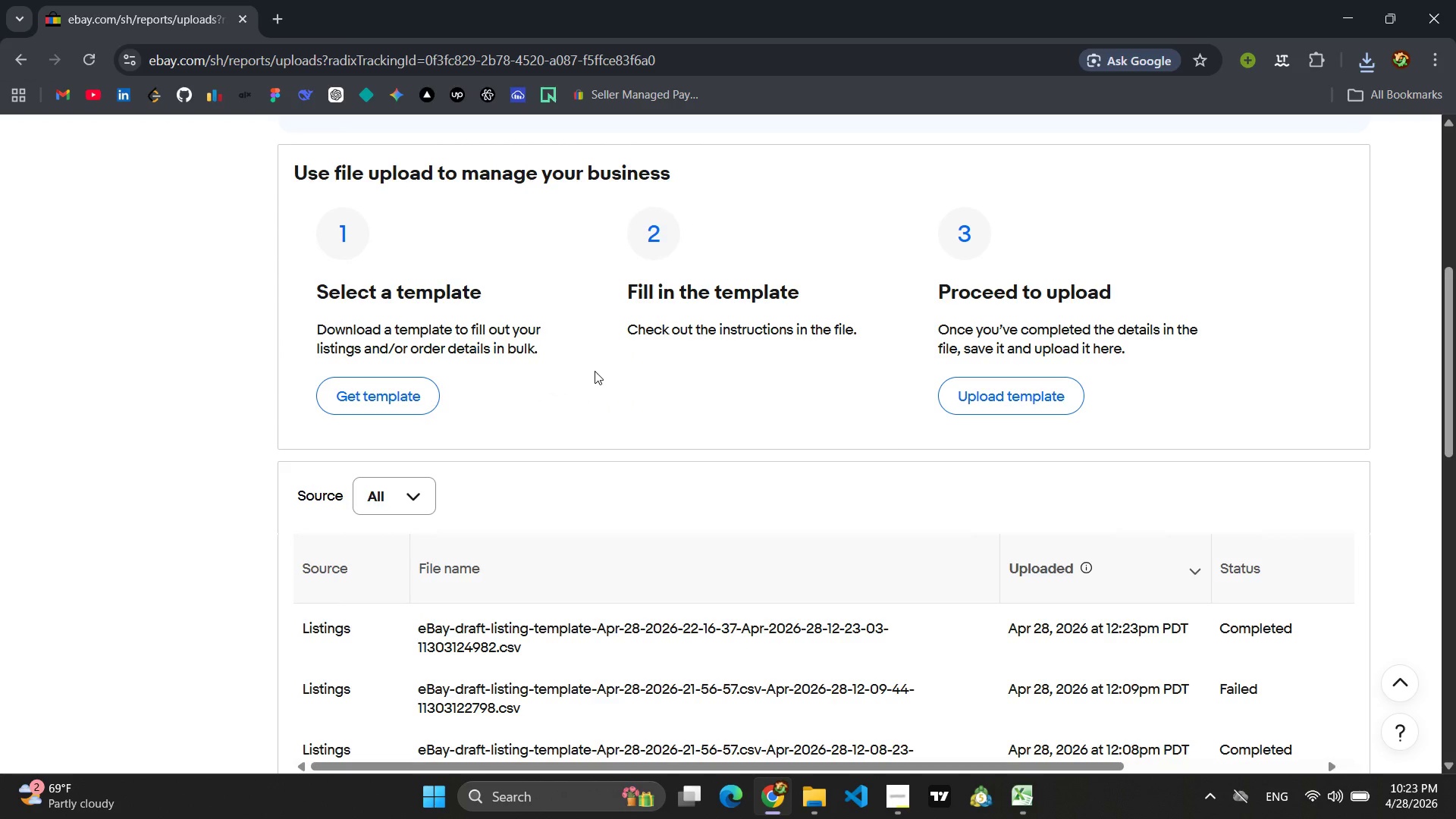 
scroll: coordinate [607, 385], scroll_direction: up, amount: 5.0
 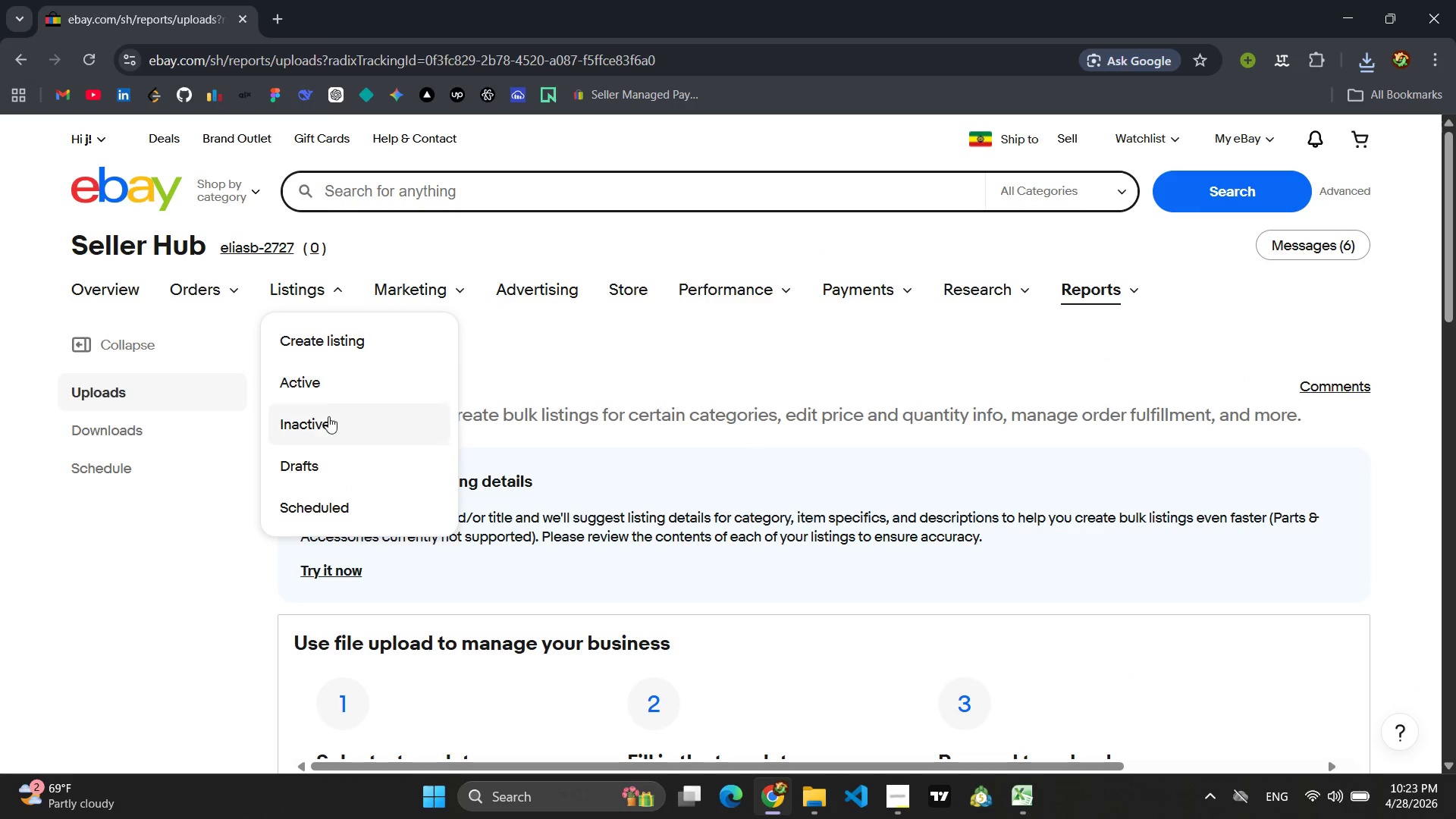 
left_click([322, 451])
 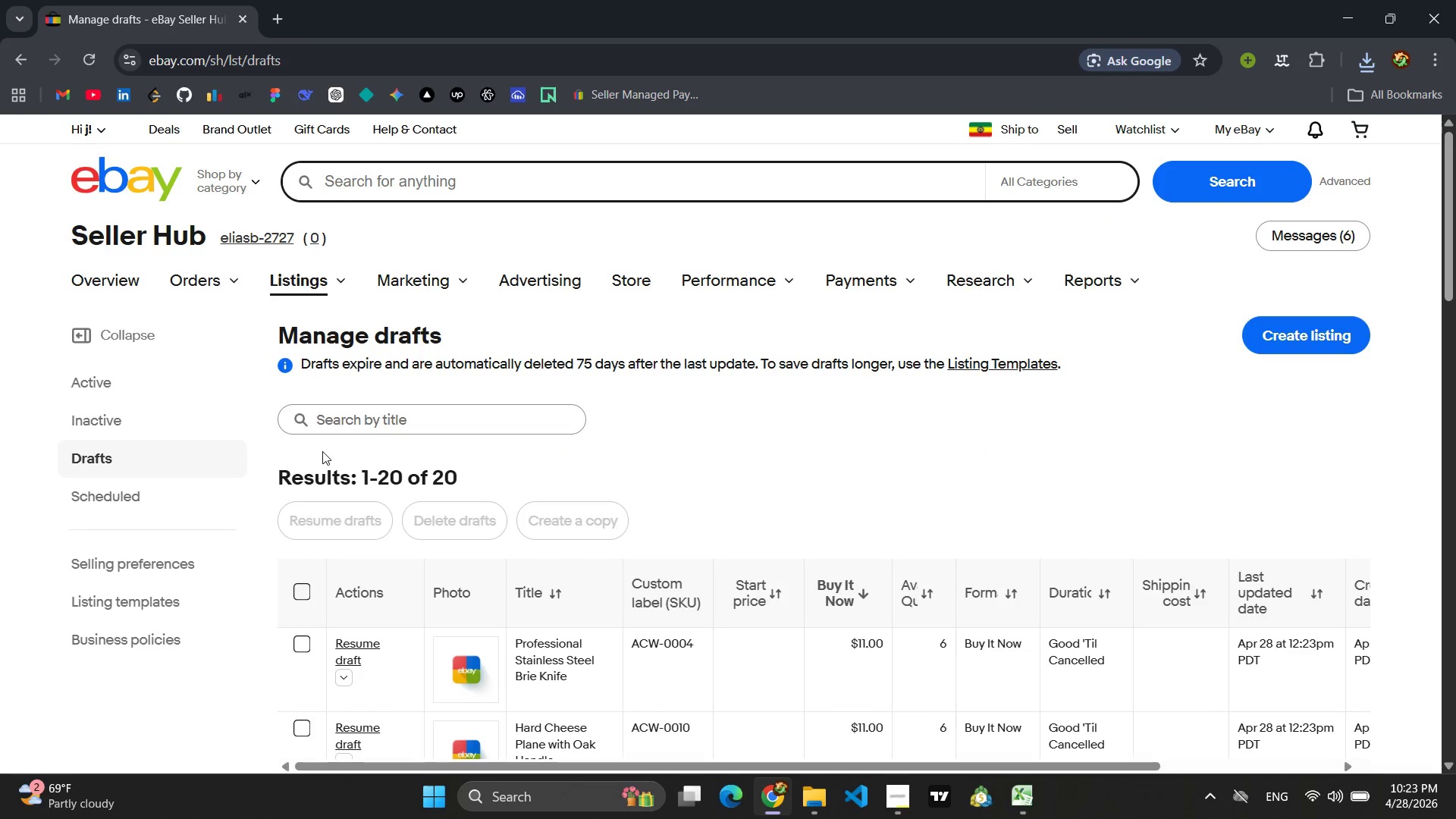 
scroll: coordinate [798, 435], scroll_direction: down, amount: 5.0
 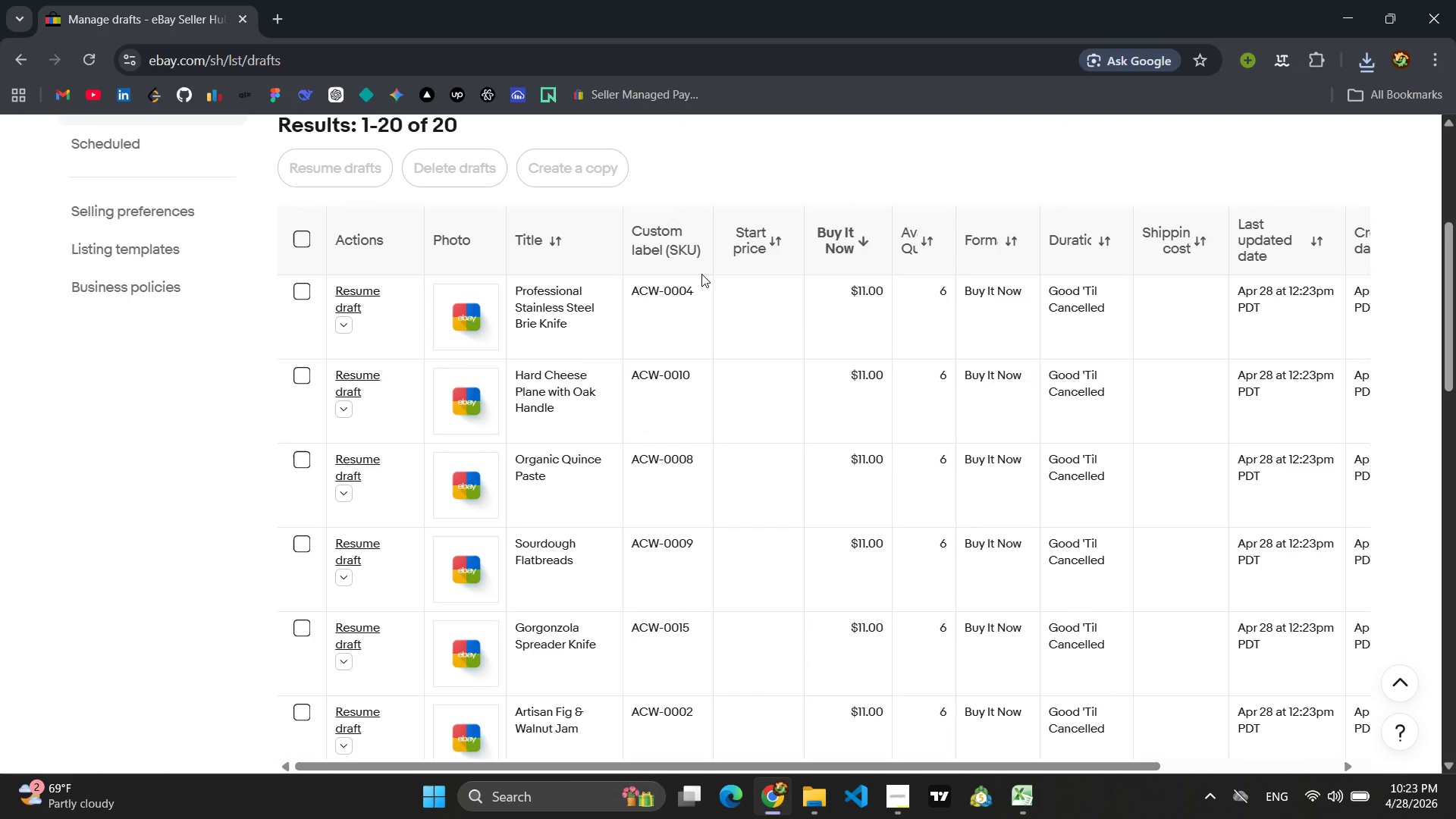 
left_click([674, 248])
 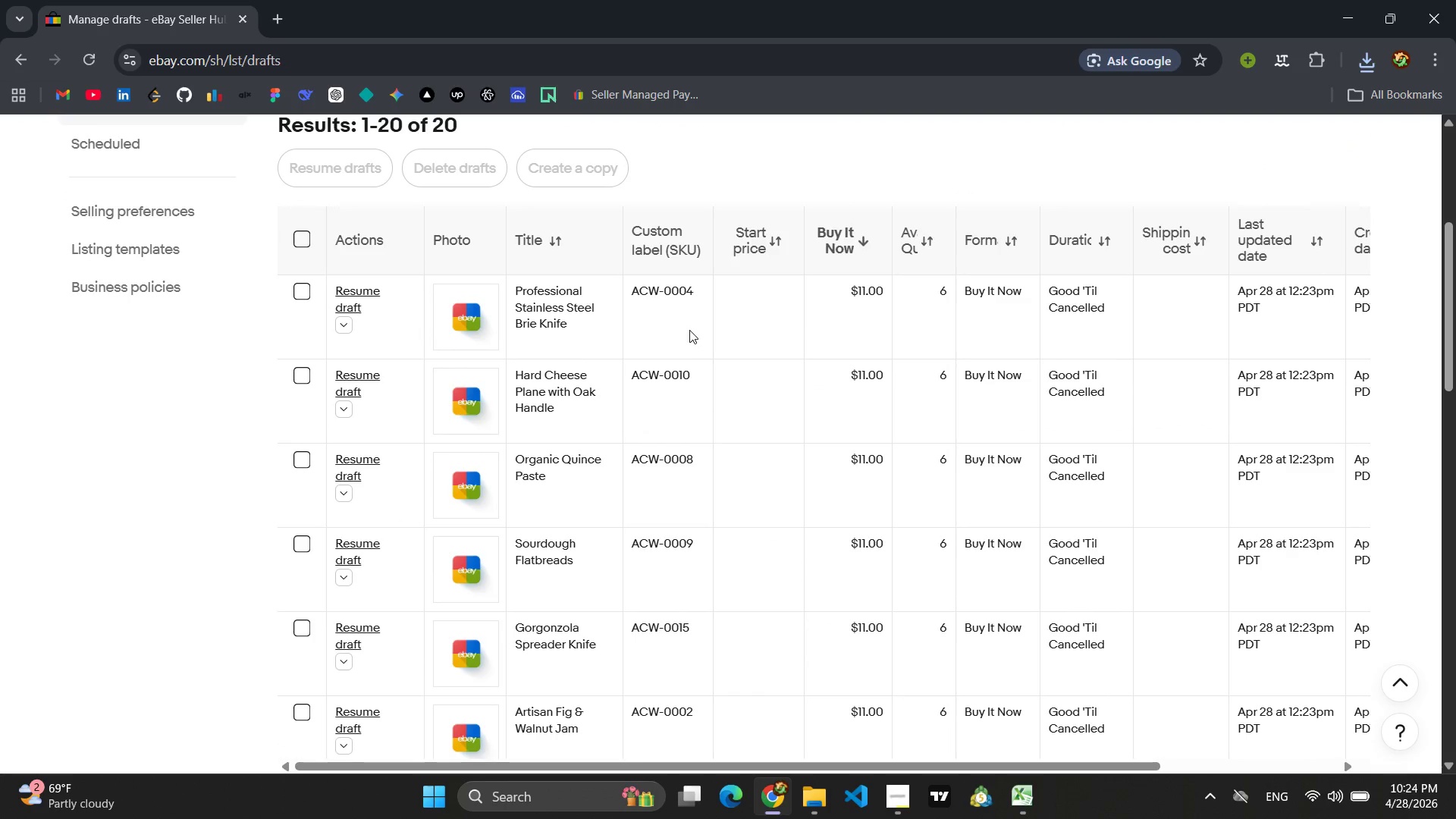 
scroll: coordinate [692, 340], scroll_direction: down, amount: 14.0
 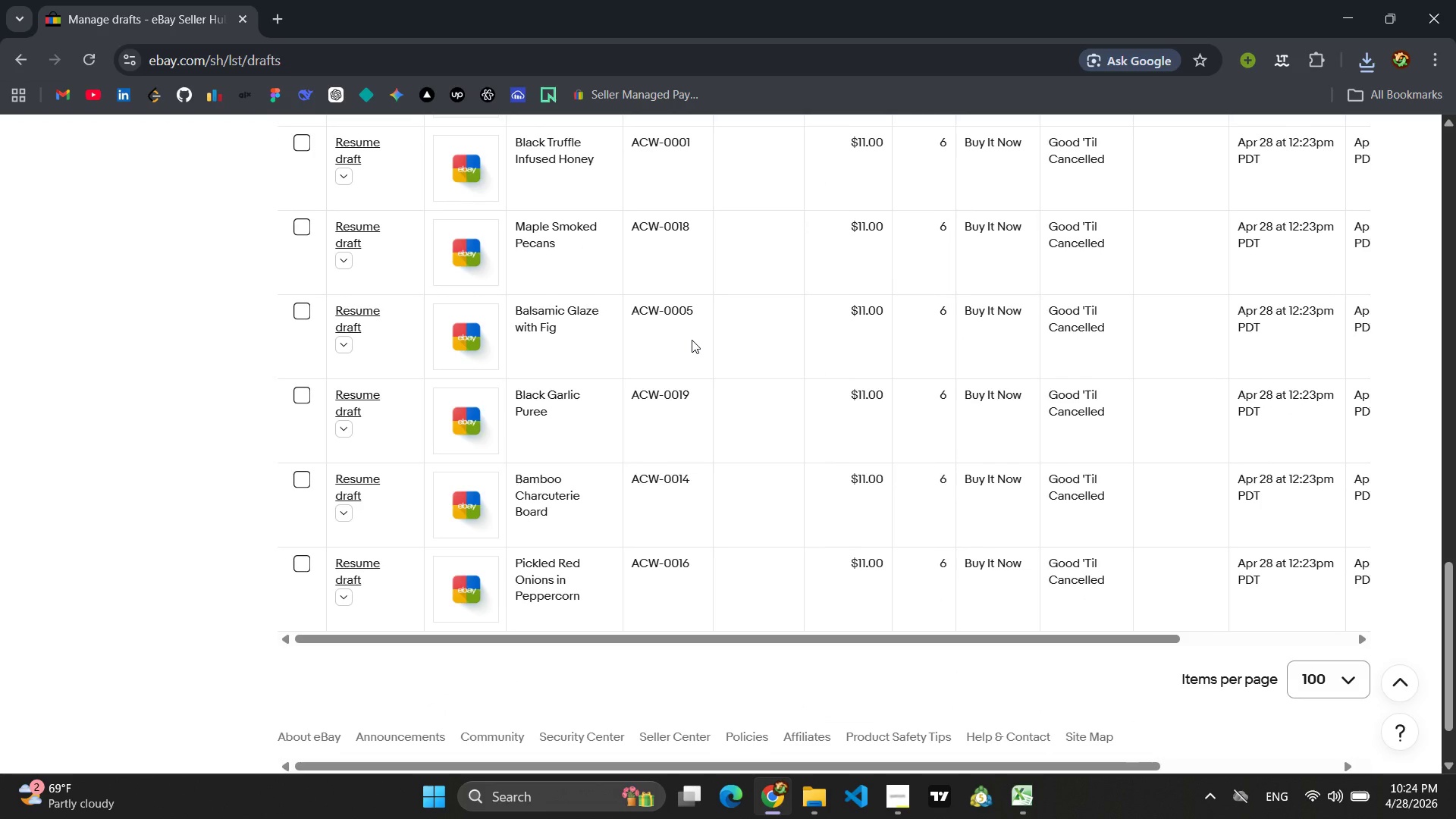 
scroll: coordinate [692, 340], scroll_direction: up, amount: 16.0
 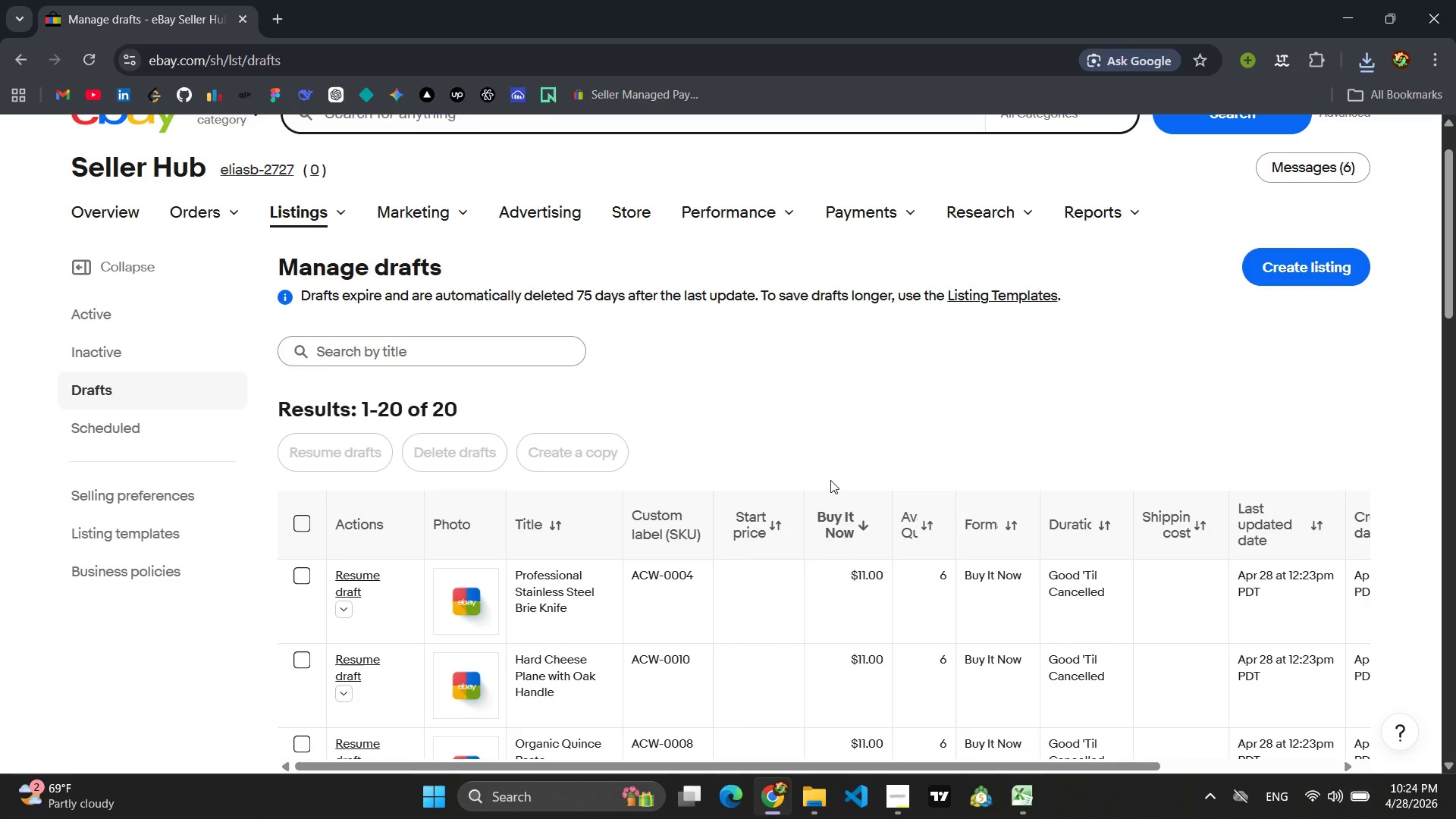 
left_click([870, 526])
 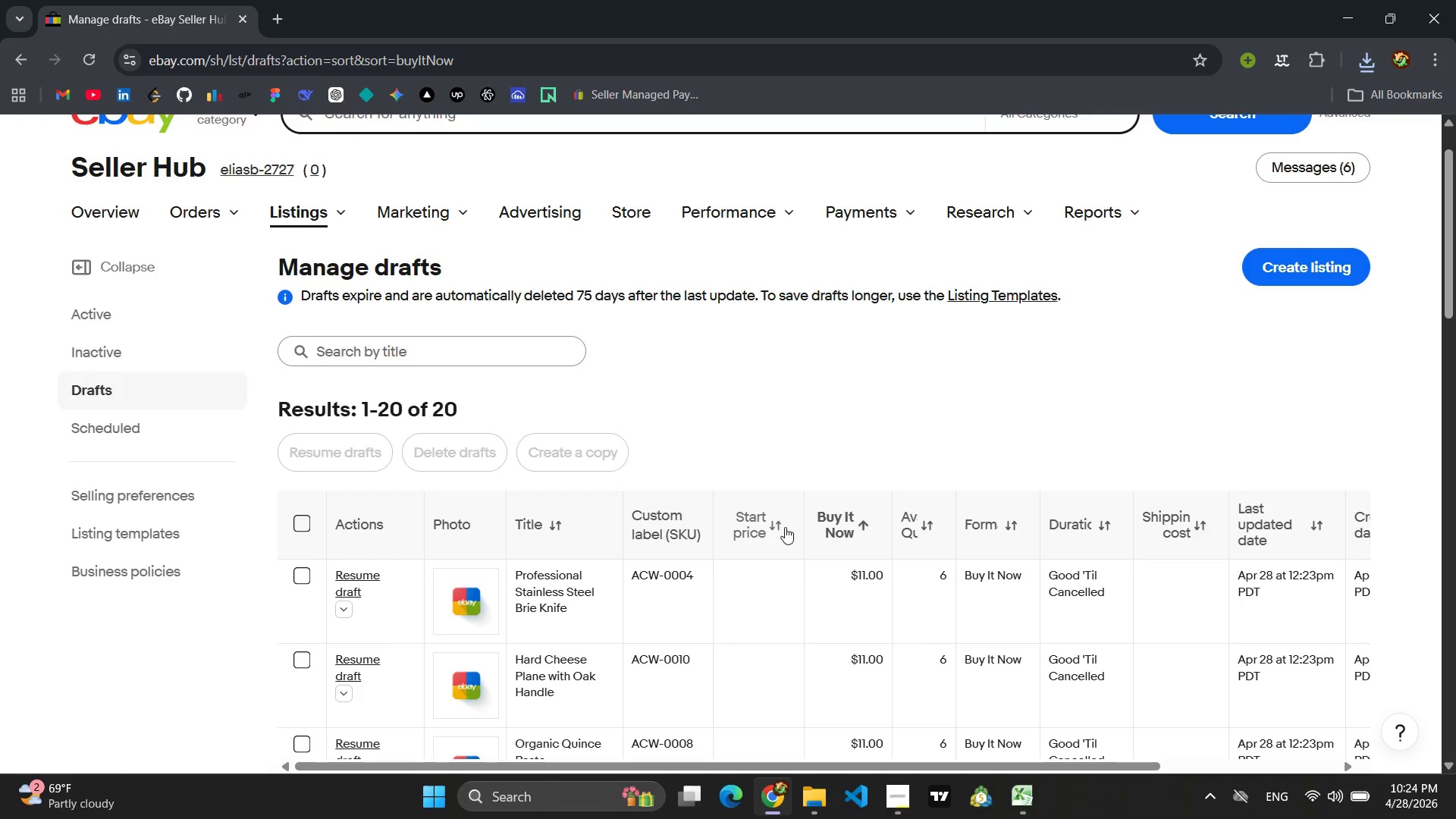 
wait(10.55)
 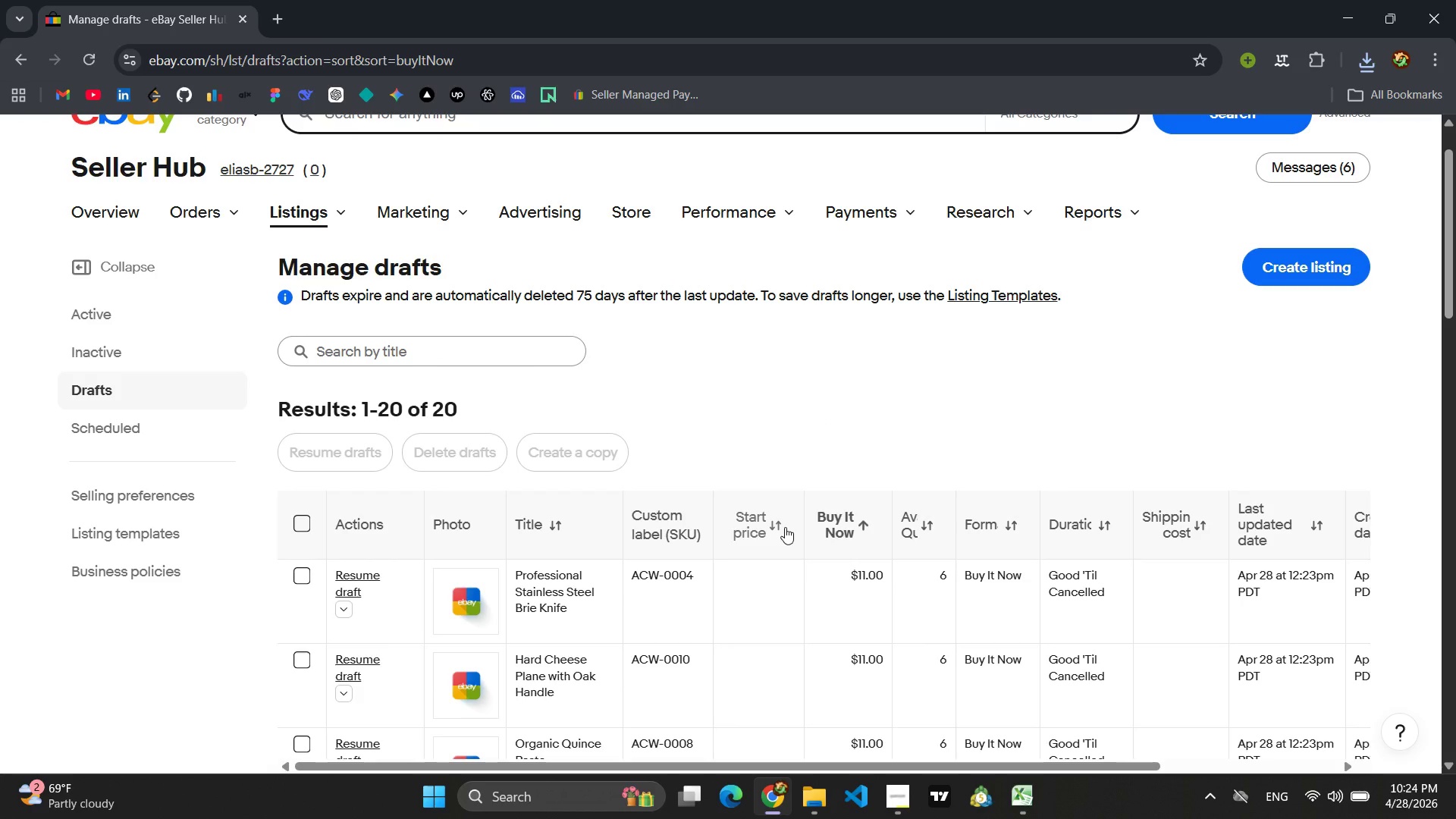 
left_click([566, 521])
 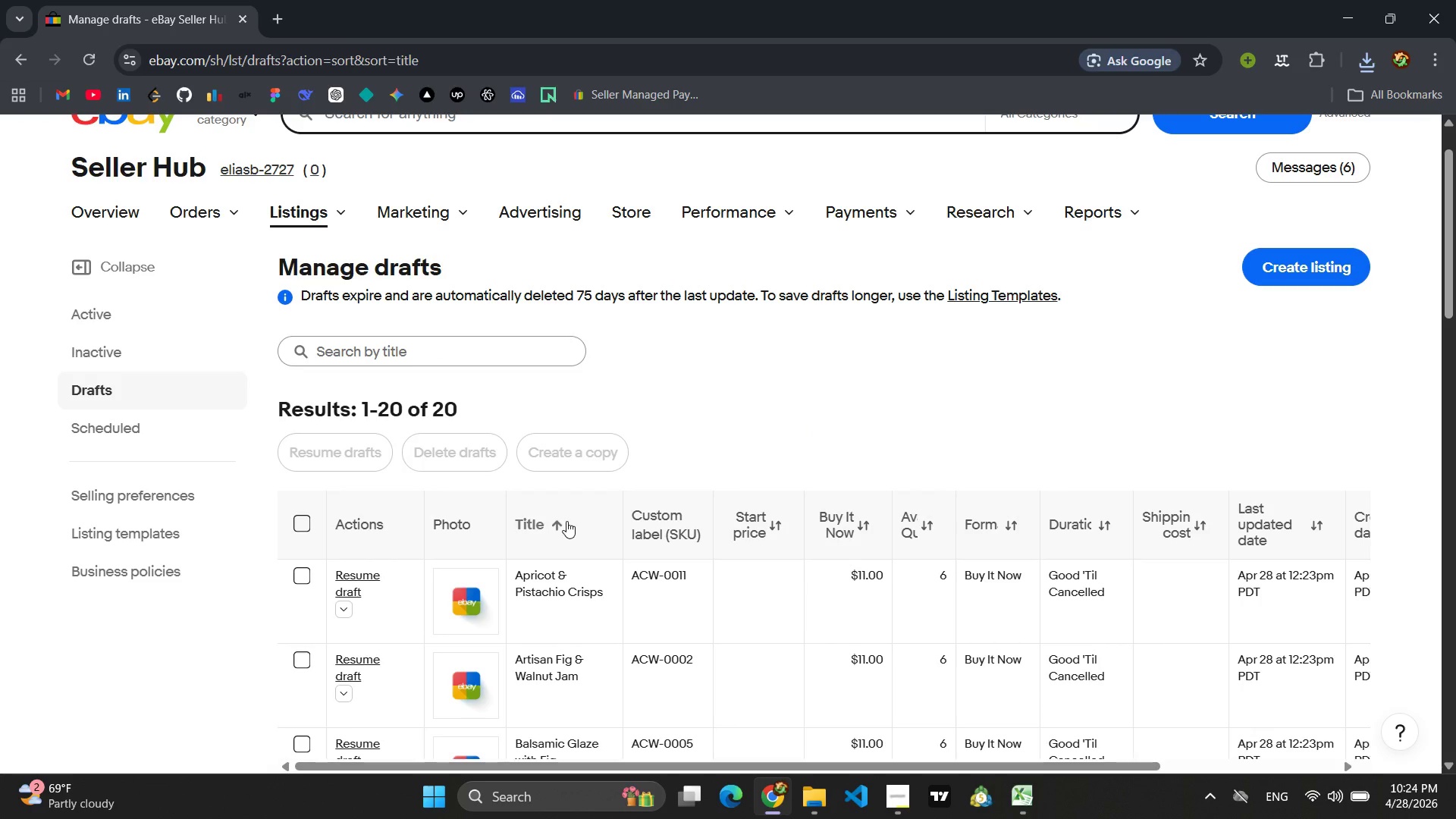 
left_click([566, 521])
 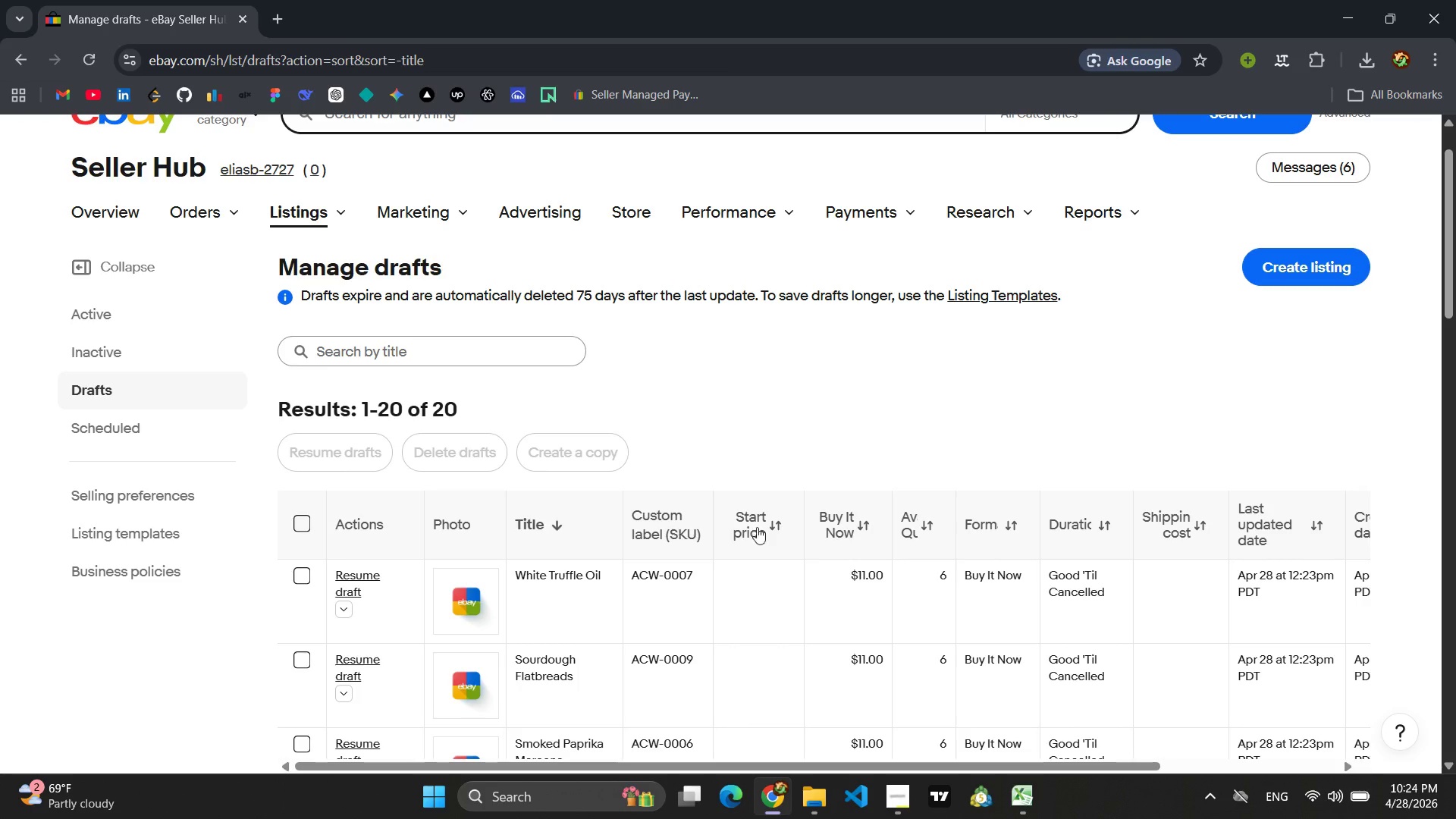 
wait(7.97)
 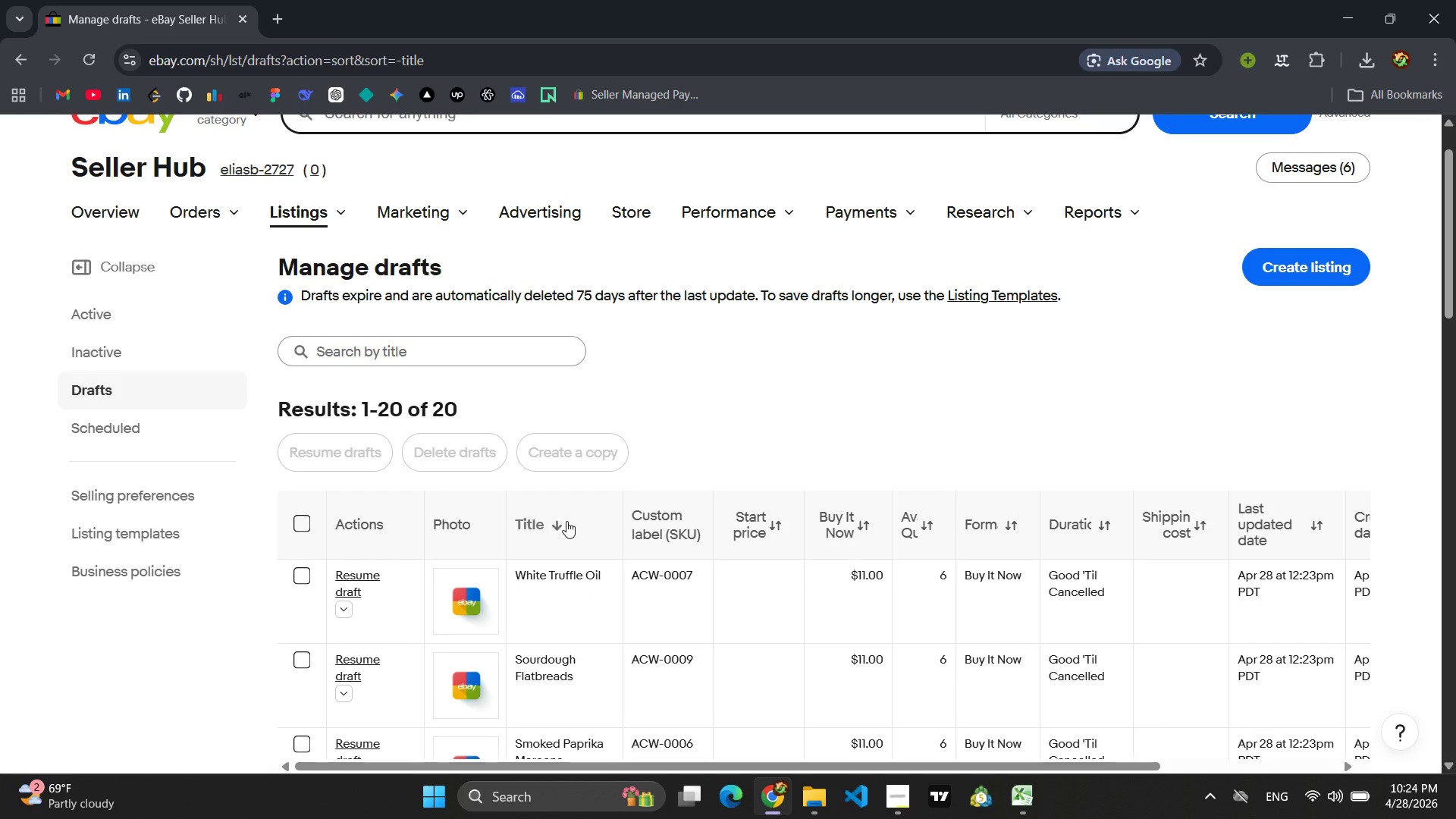 
left_click([1318, 530])
 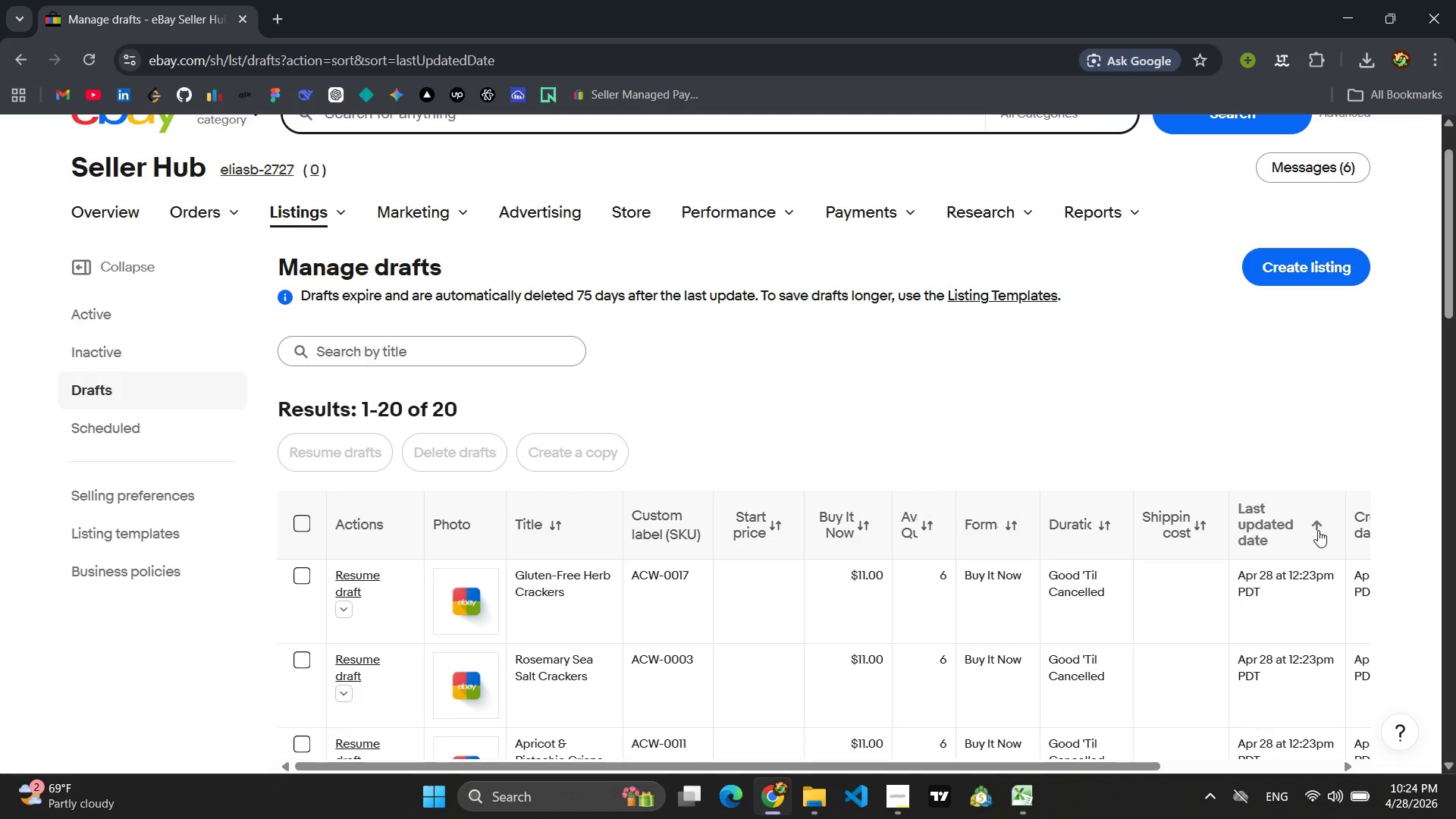 
left_click([1318, 530])
 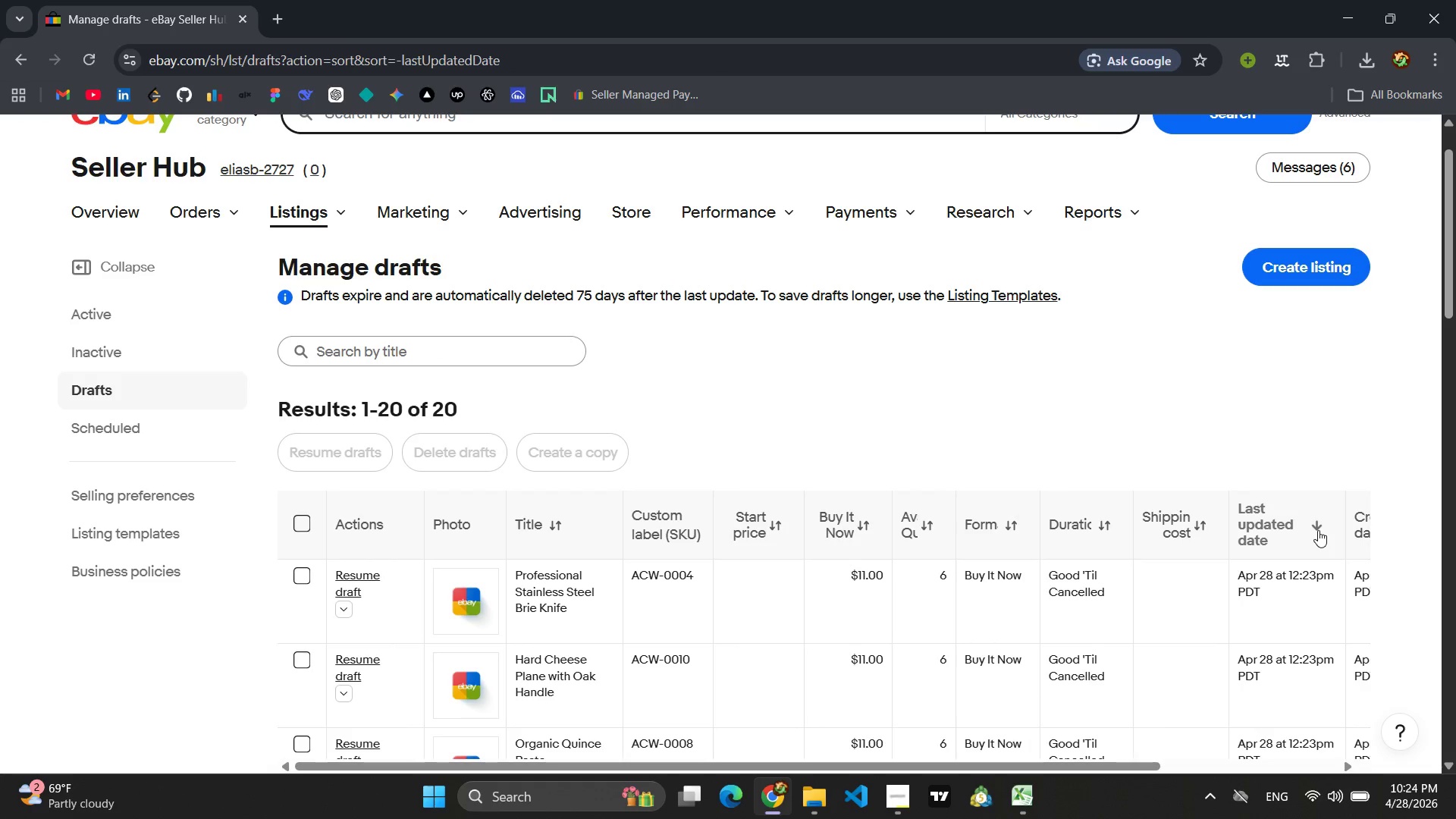 
scroll: coordinate [817, 509], scroll_direction: down, amount: 10.0
 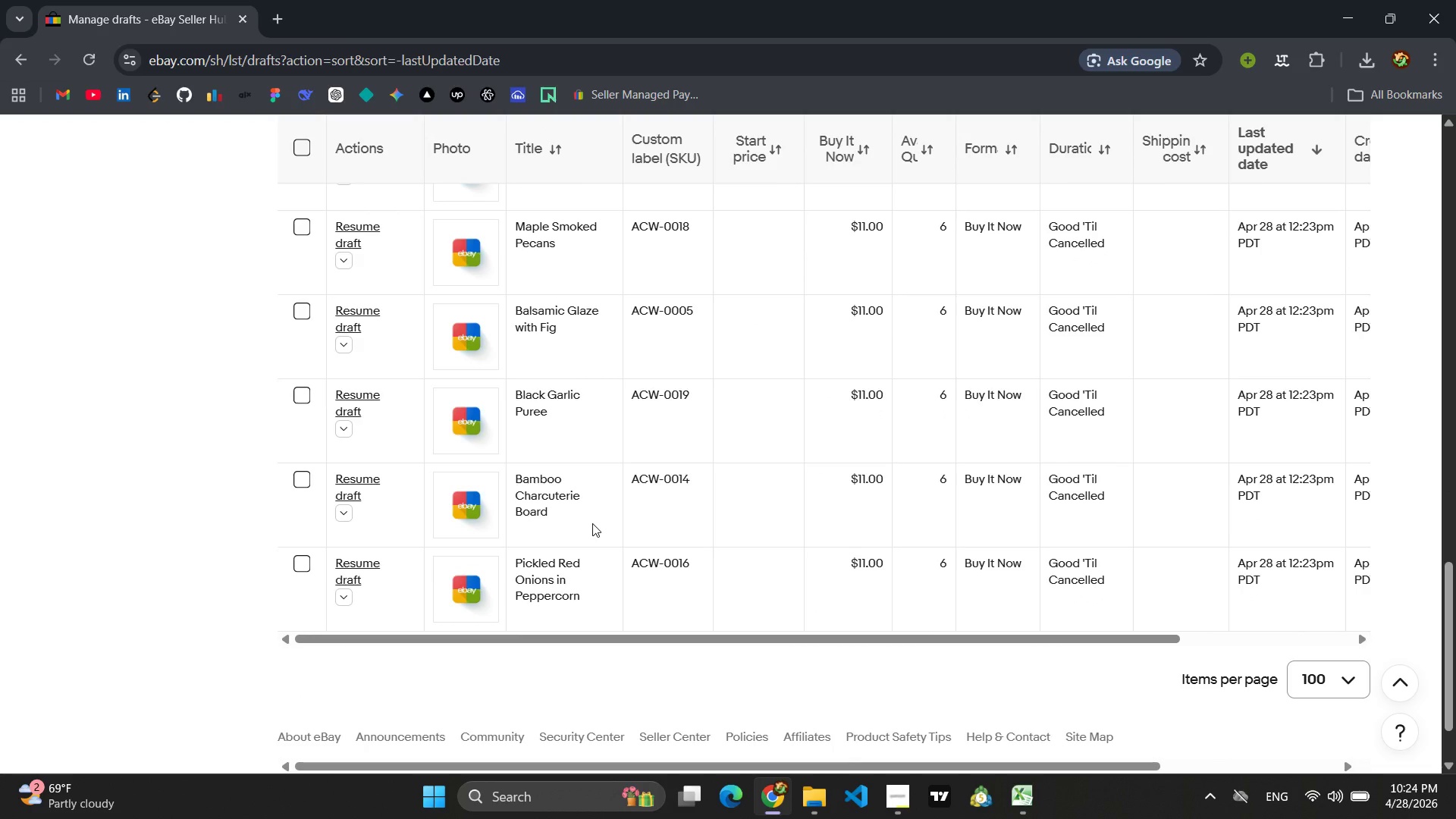 
scroll: coordinate [611, 506], scroll_direction: up, amount: 8.0
 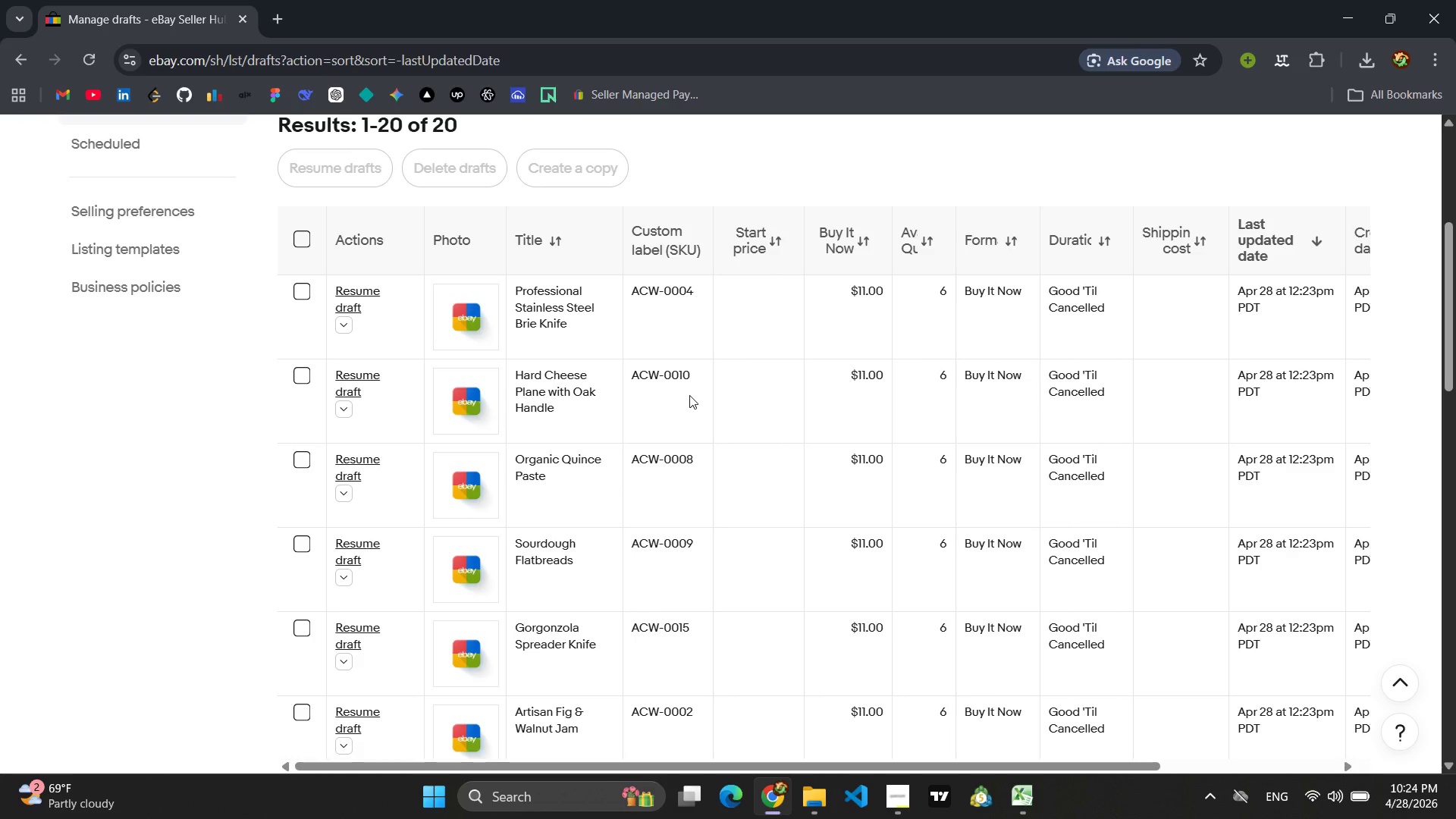 
wait(8.7)
 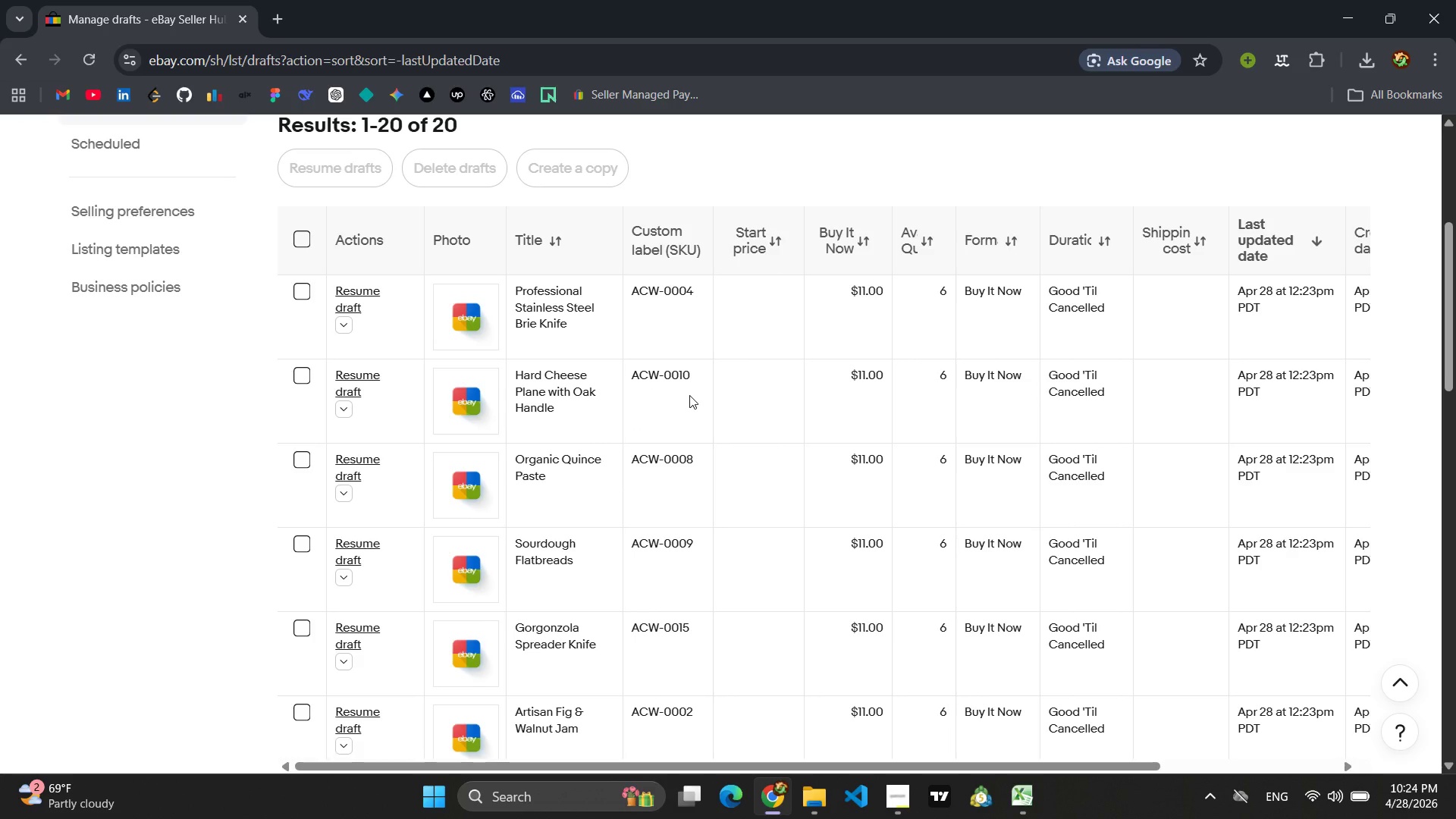 
left_click([1104, 242])
 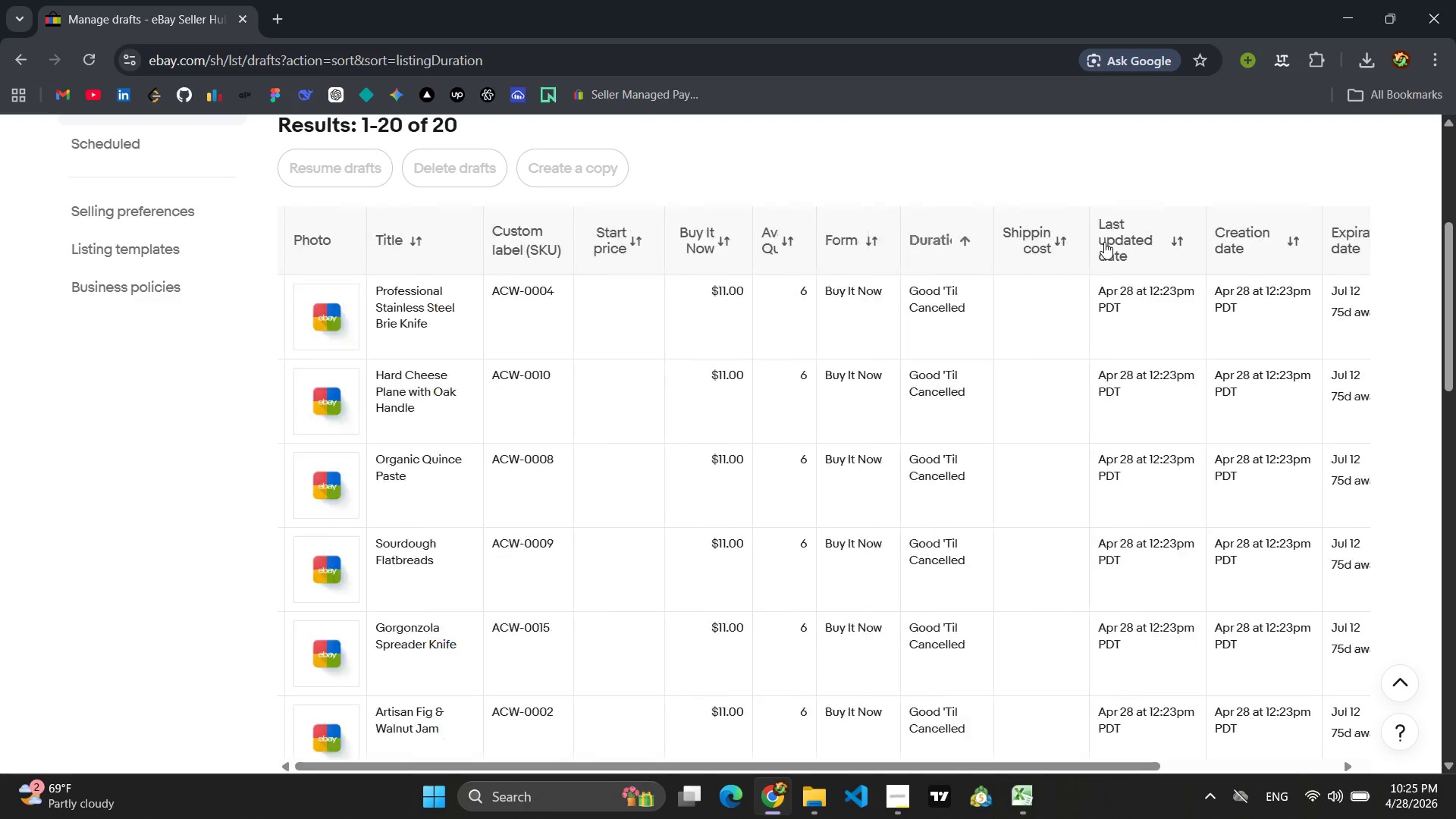 
wait(7.67)
 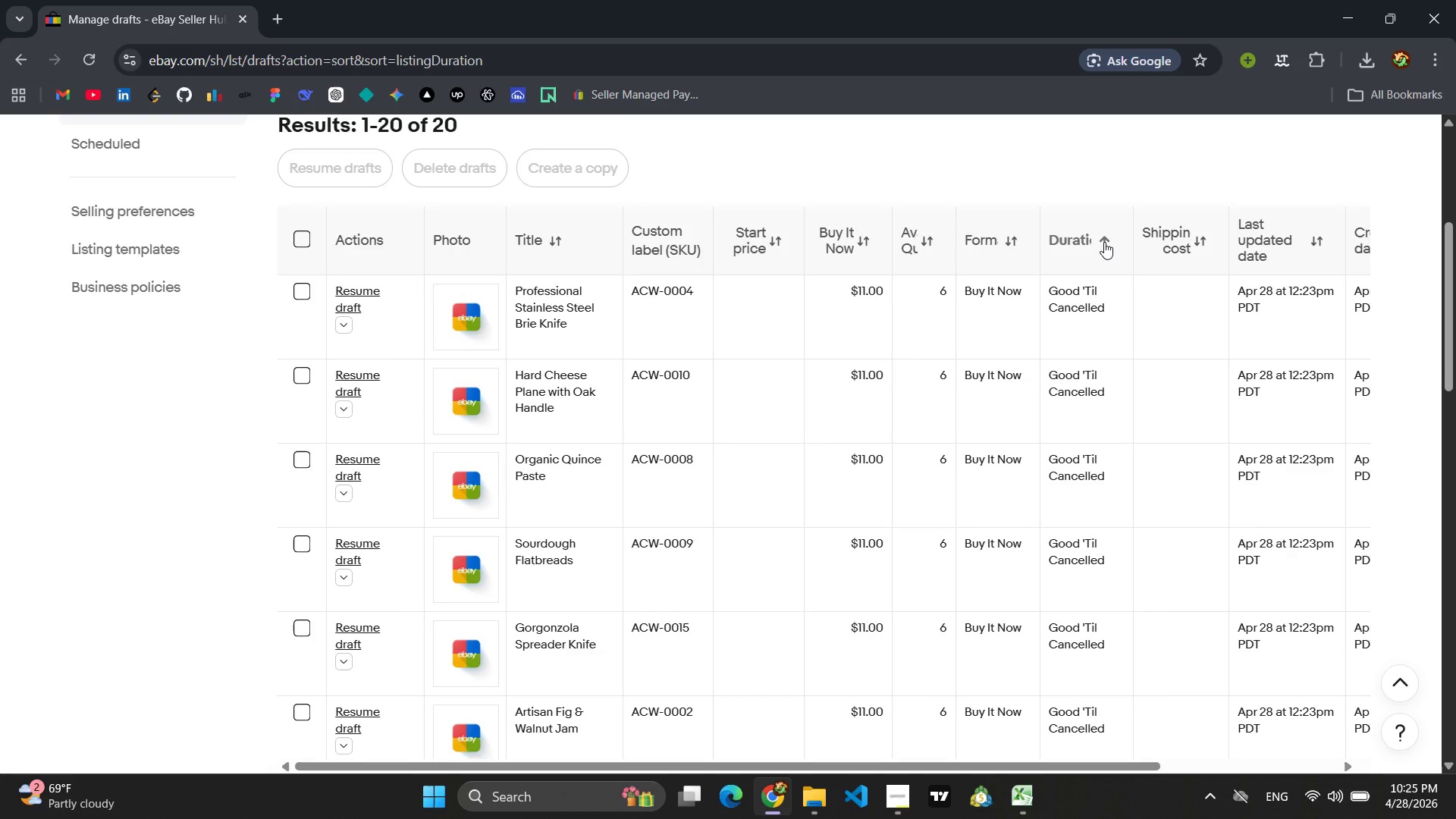 
left_click([1224, 243])
 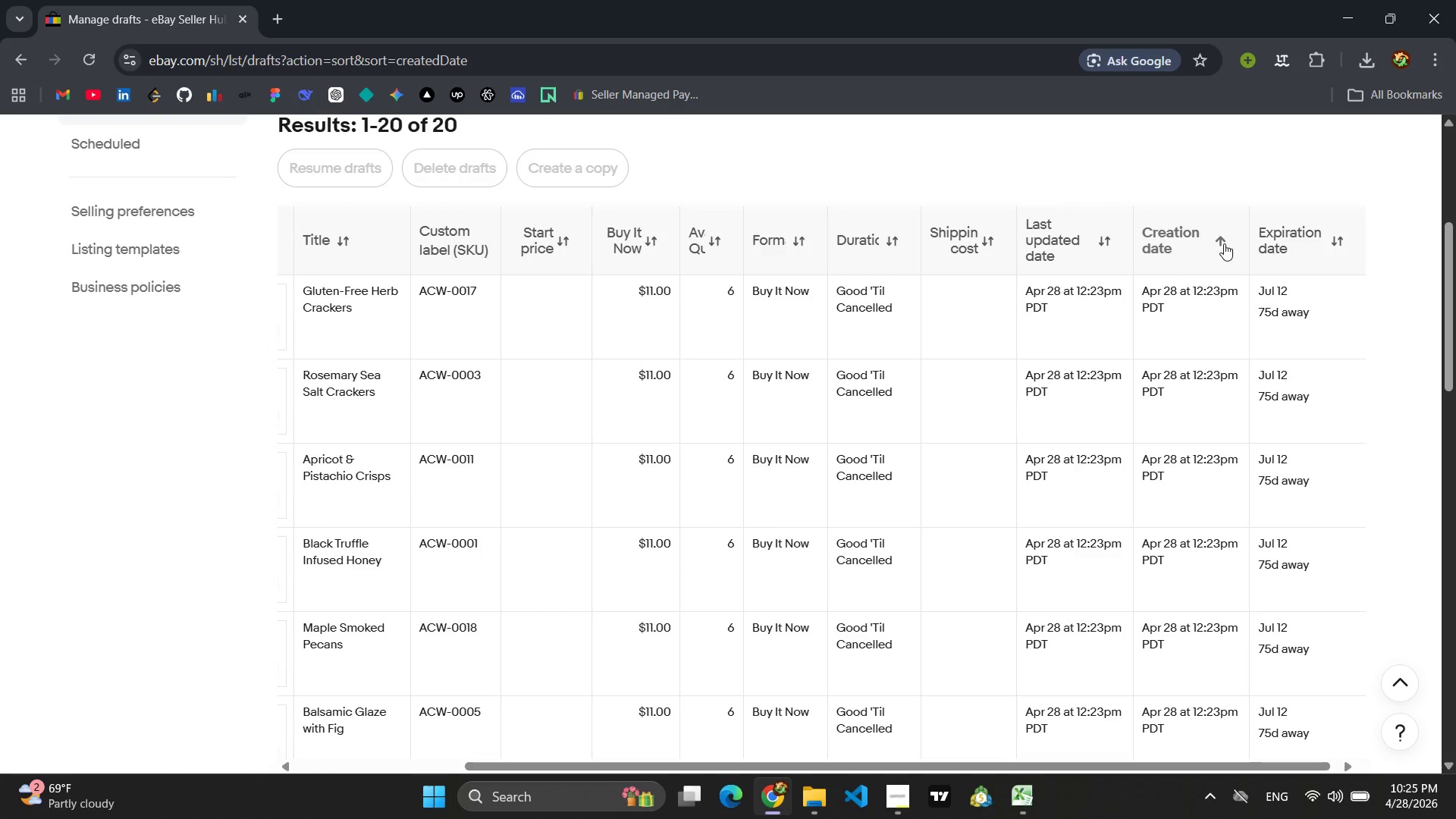 
left_click([1224, 243])
 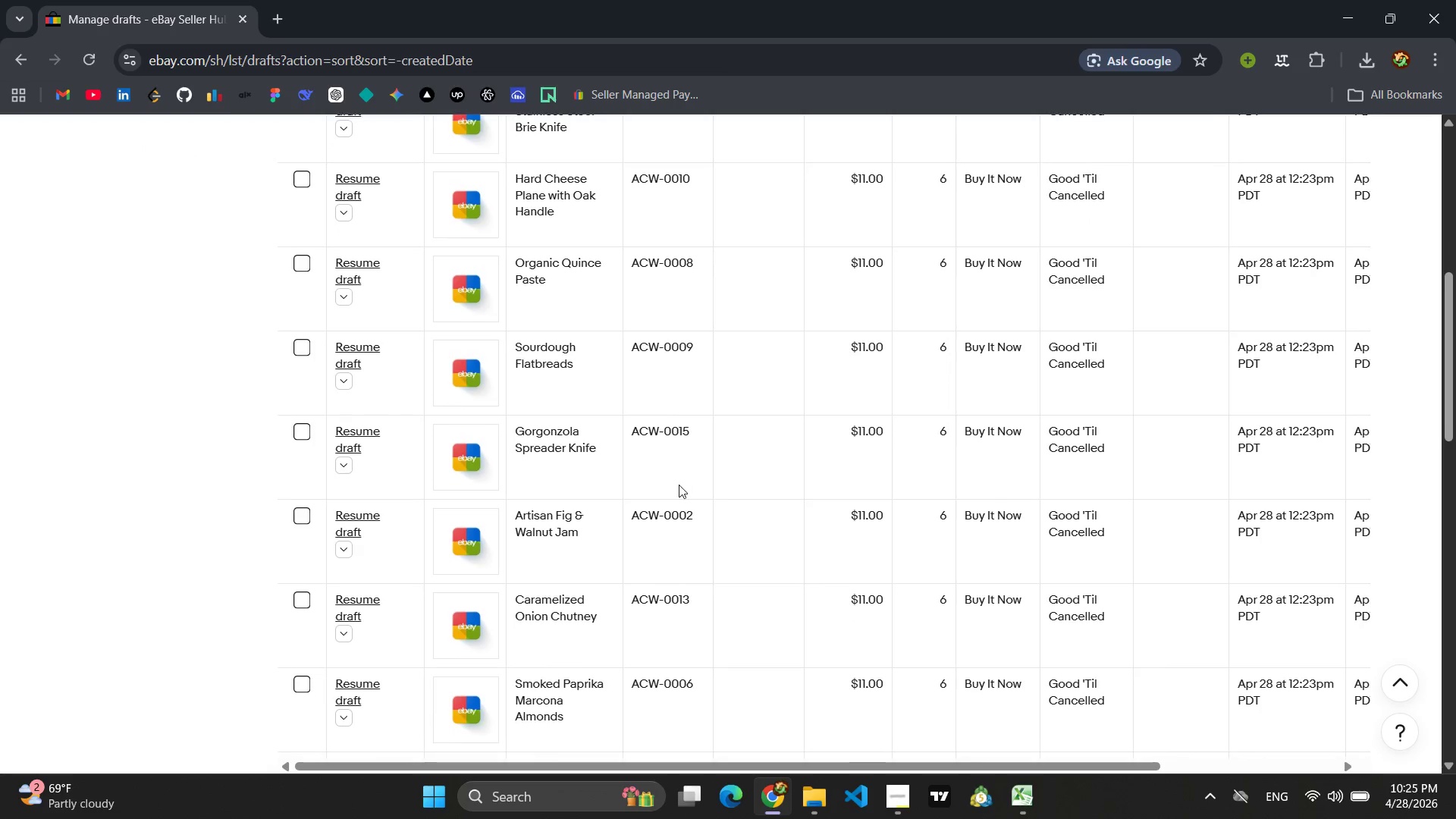 
wait(17.94)
 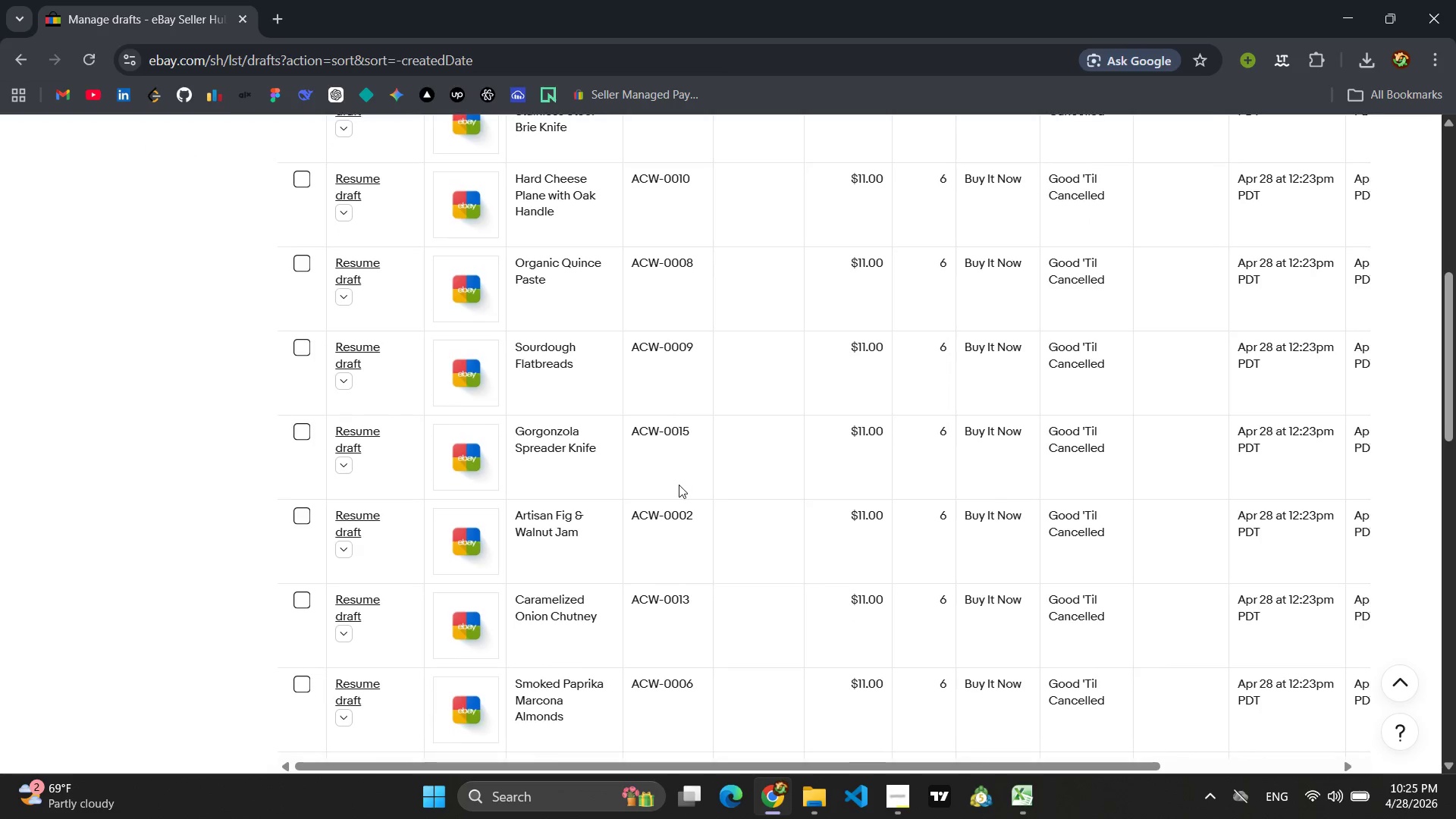 
left_click([350, 597])
 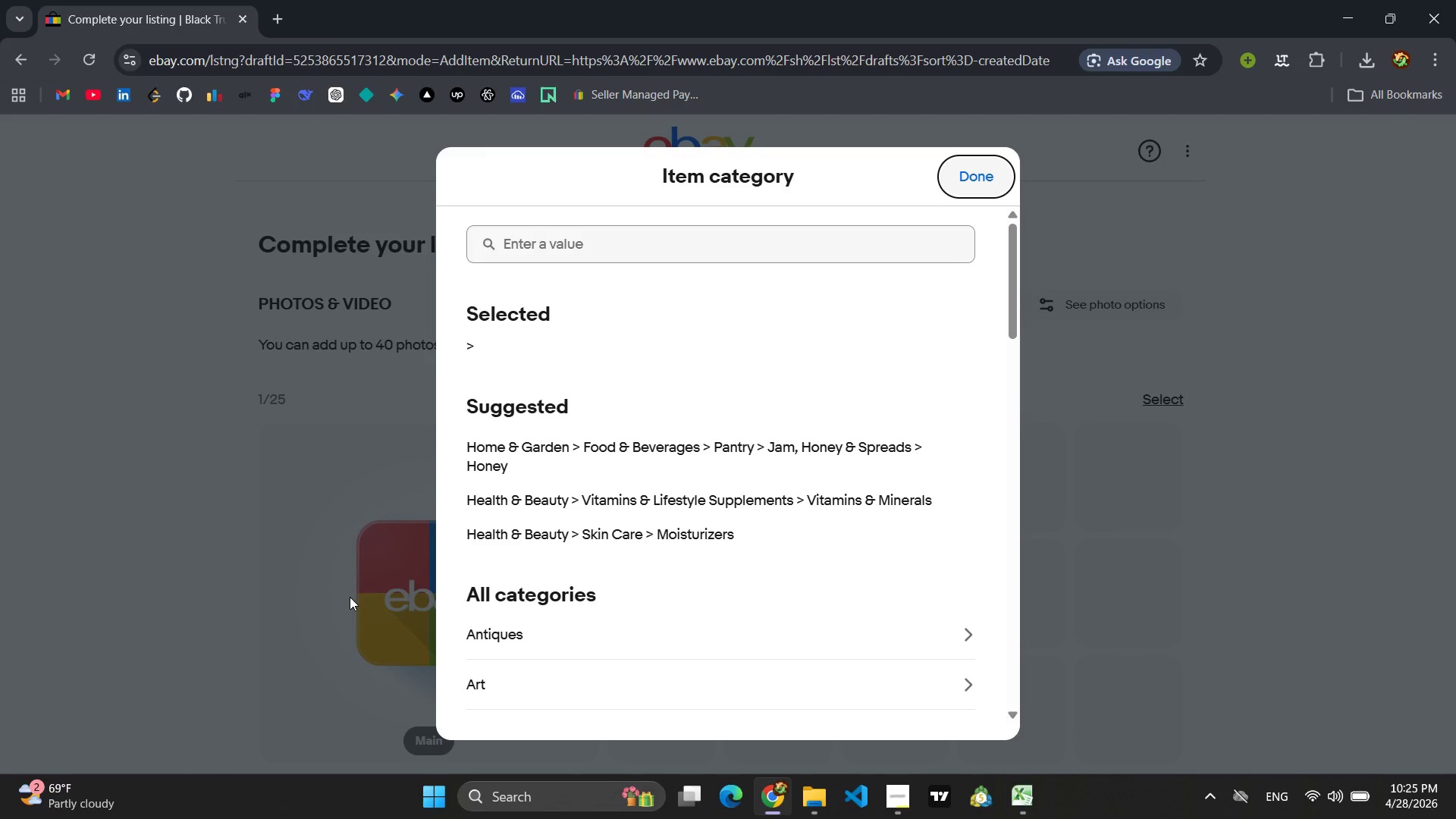 
wait(25.39)
 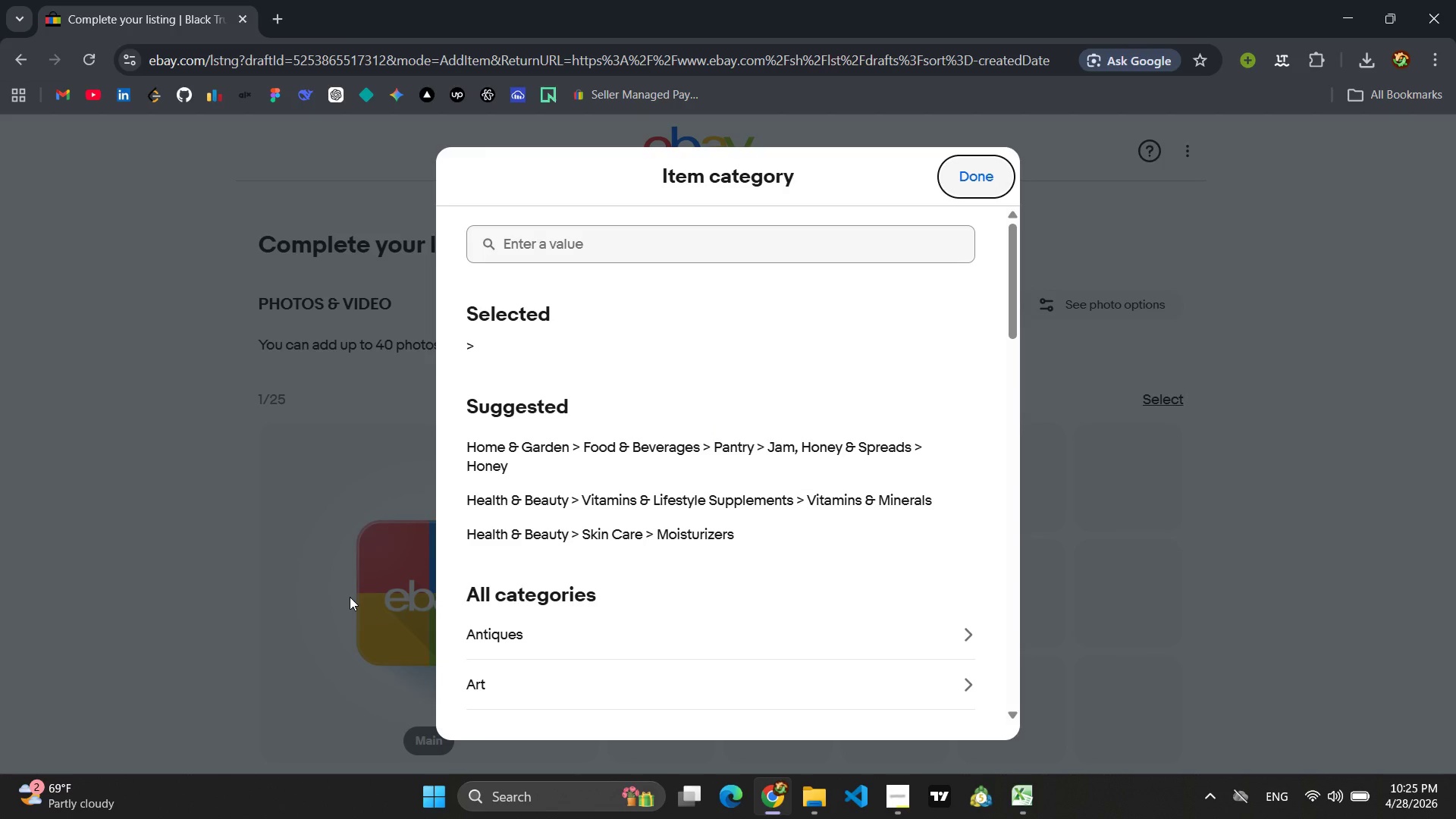 
left_click([902, 796])